 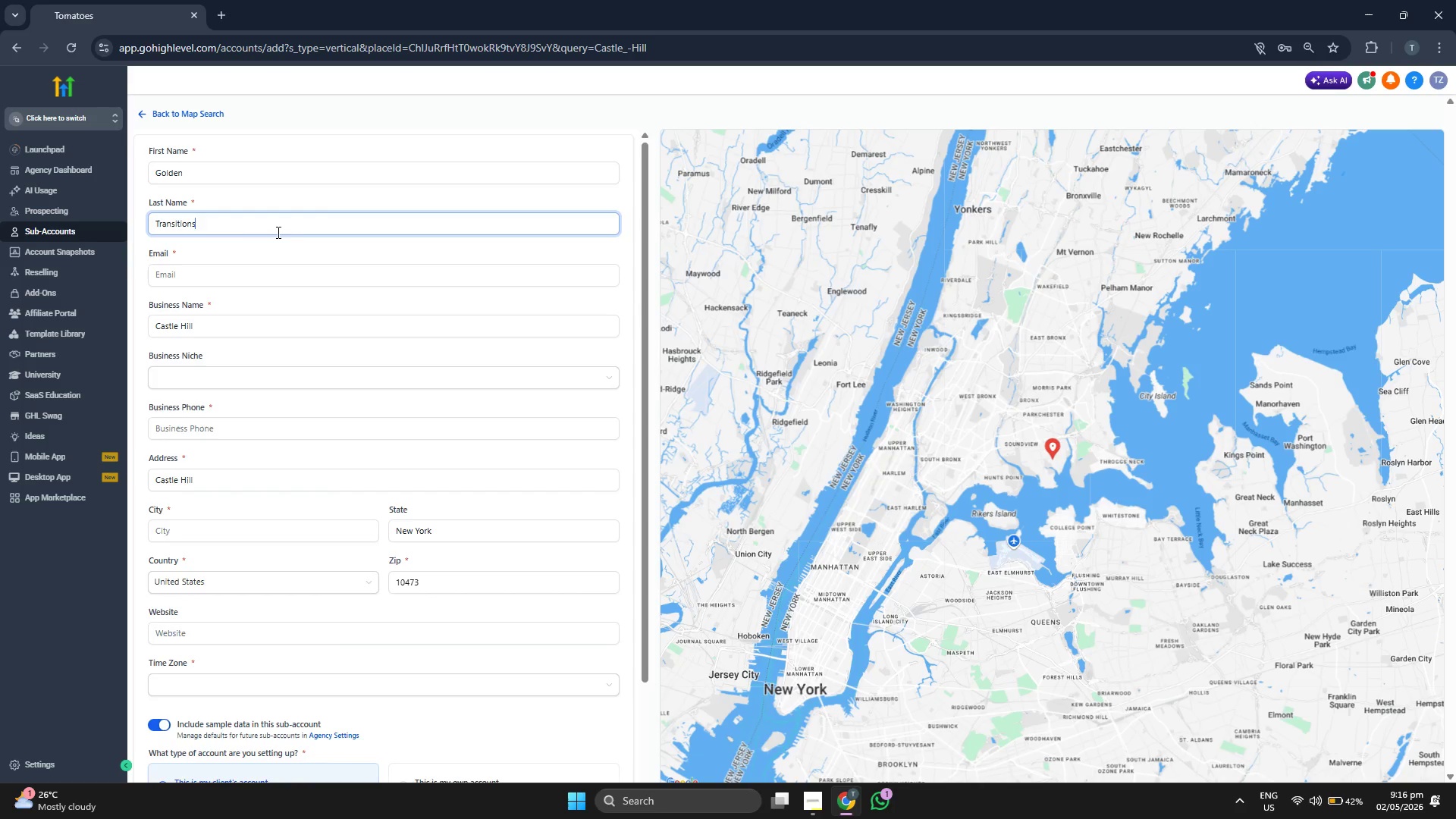 
double_click([288, 229])
 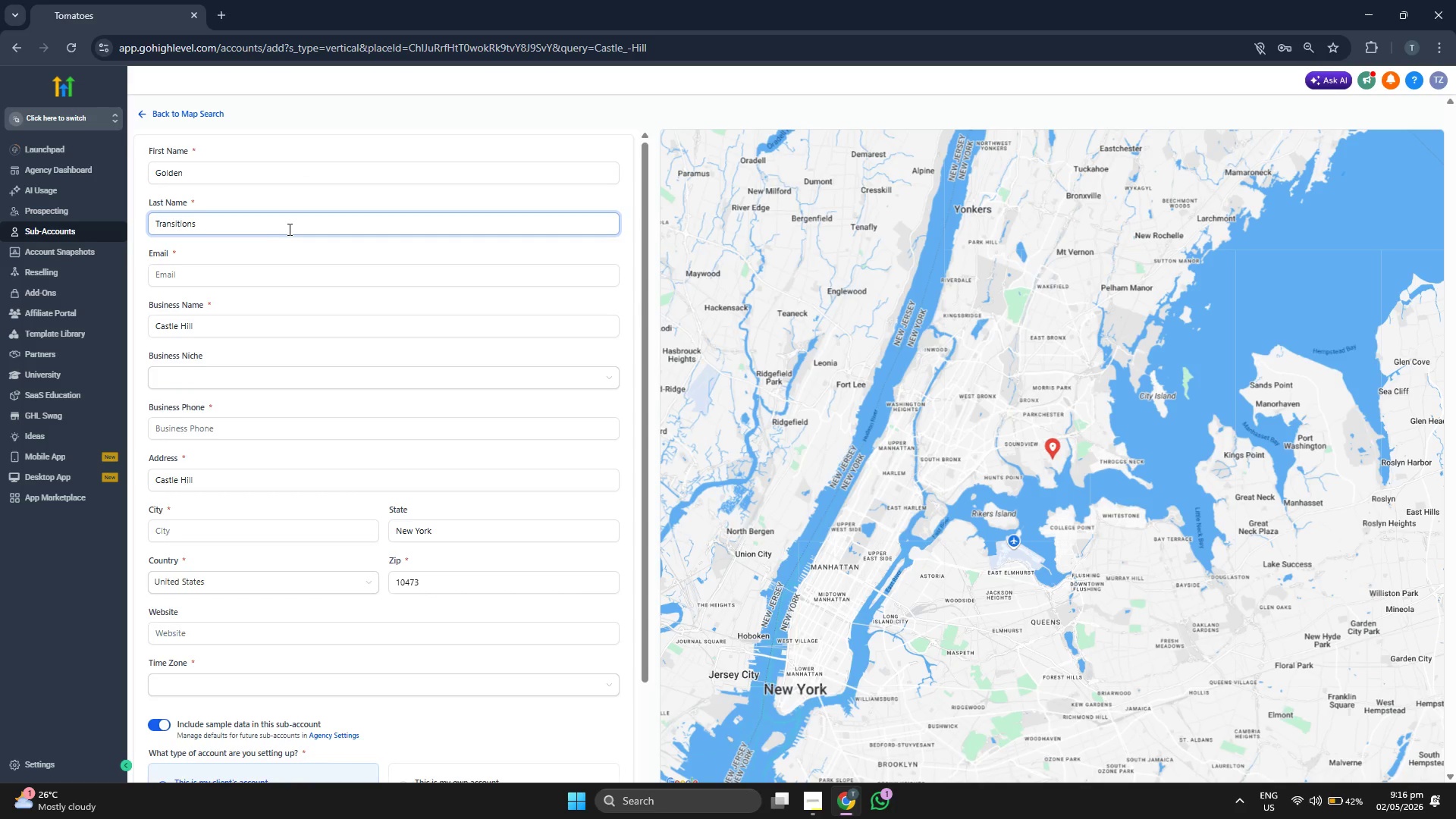 
key(Backspace)
 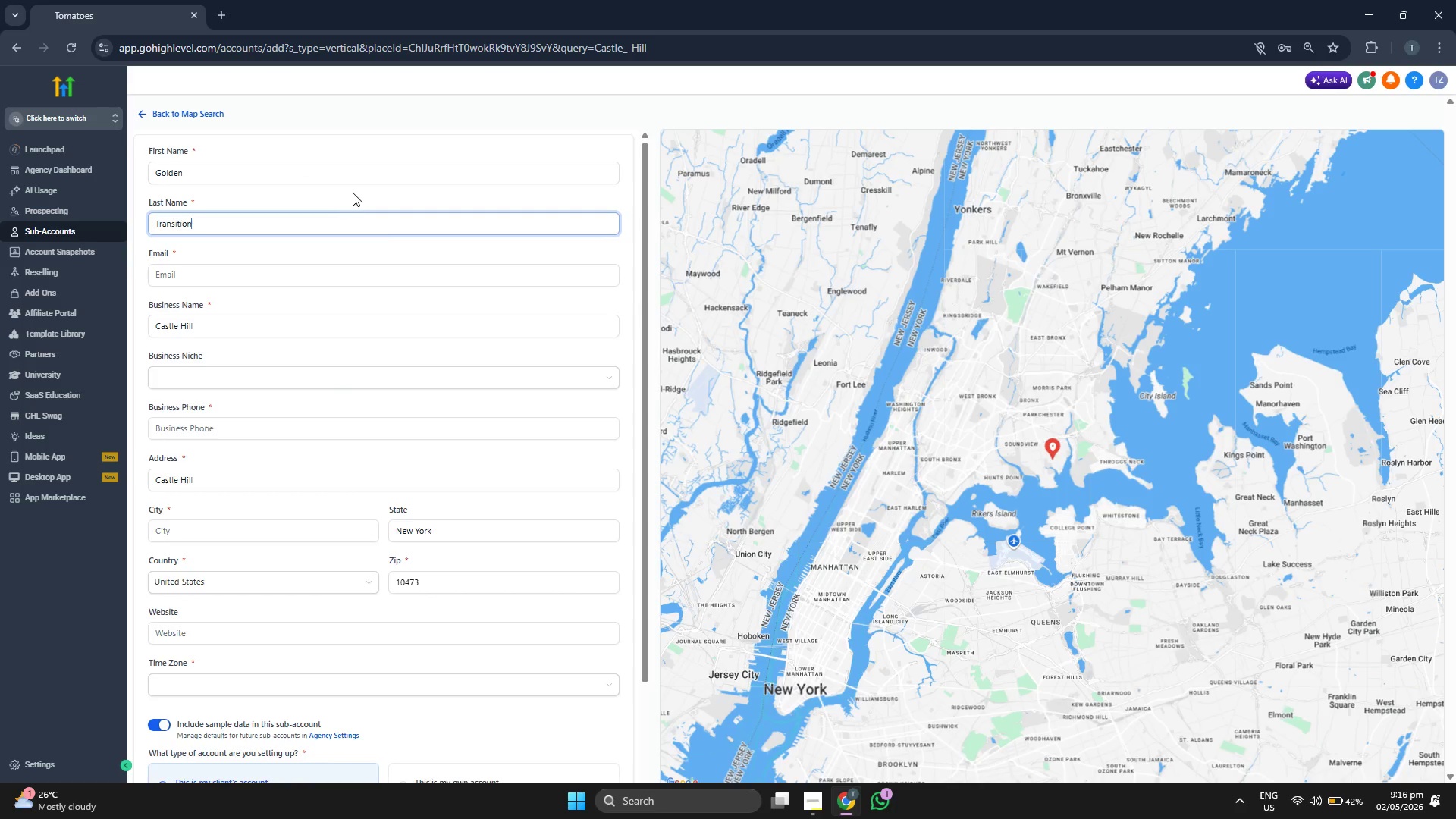 
left_click([381, 173])
 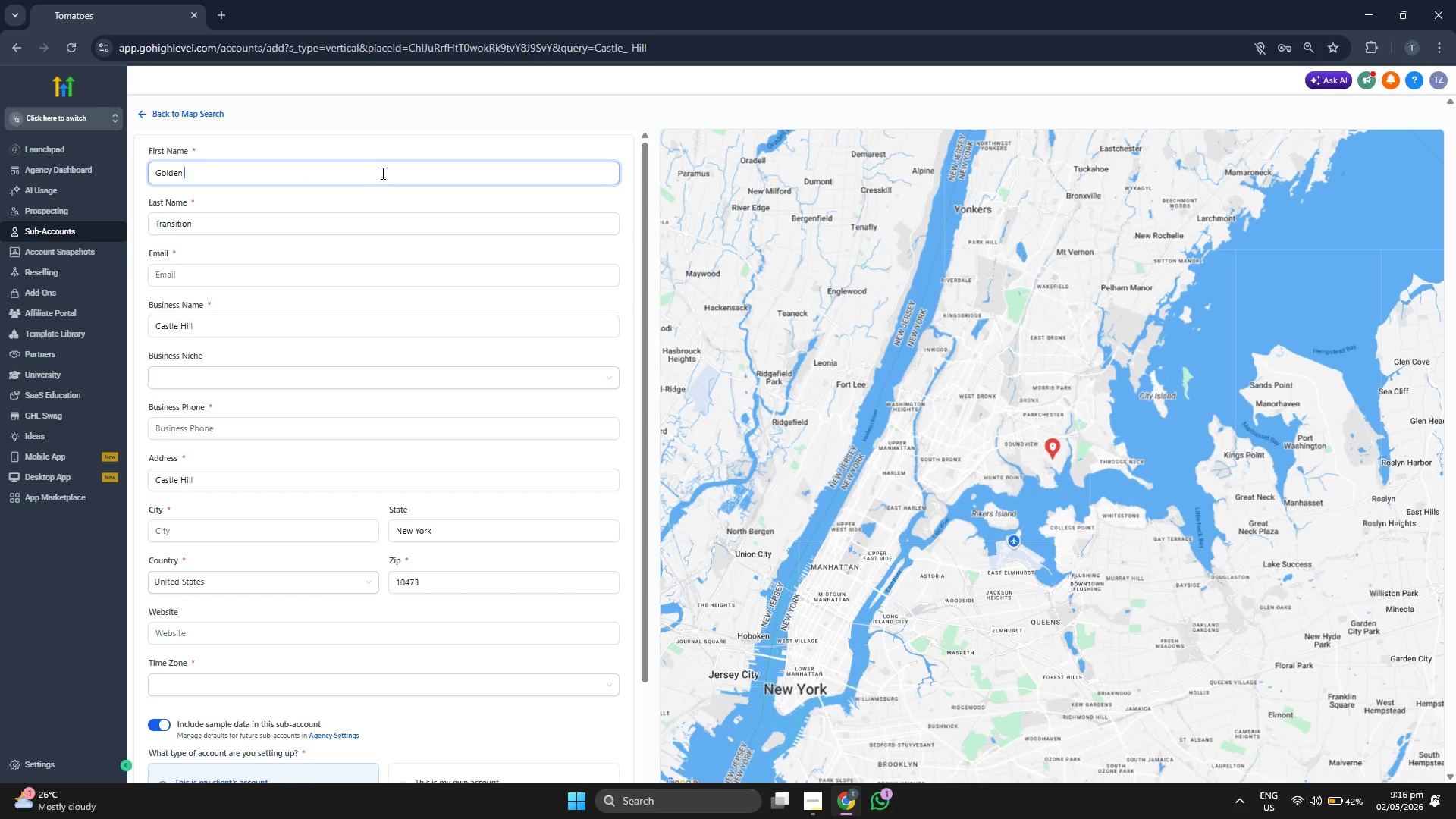 
type( Bridge)
 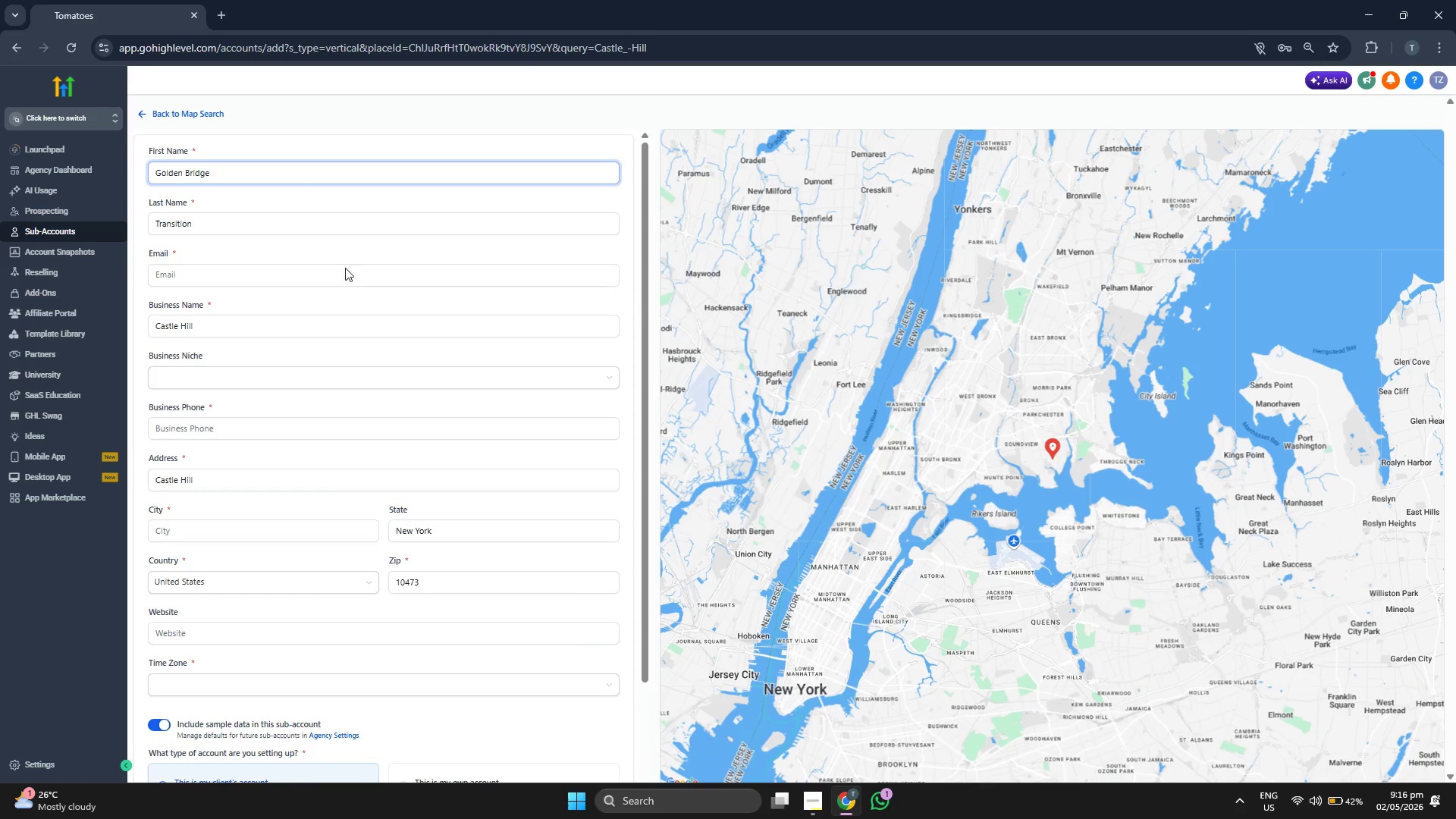 
left_click([340, 275])
 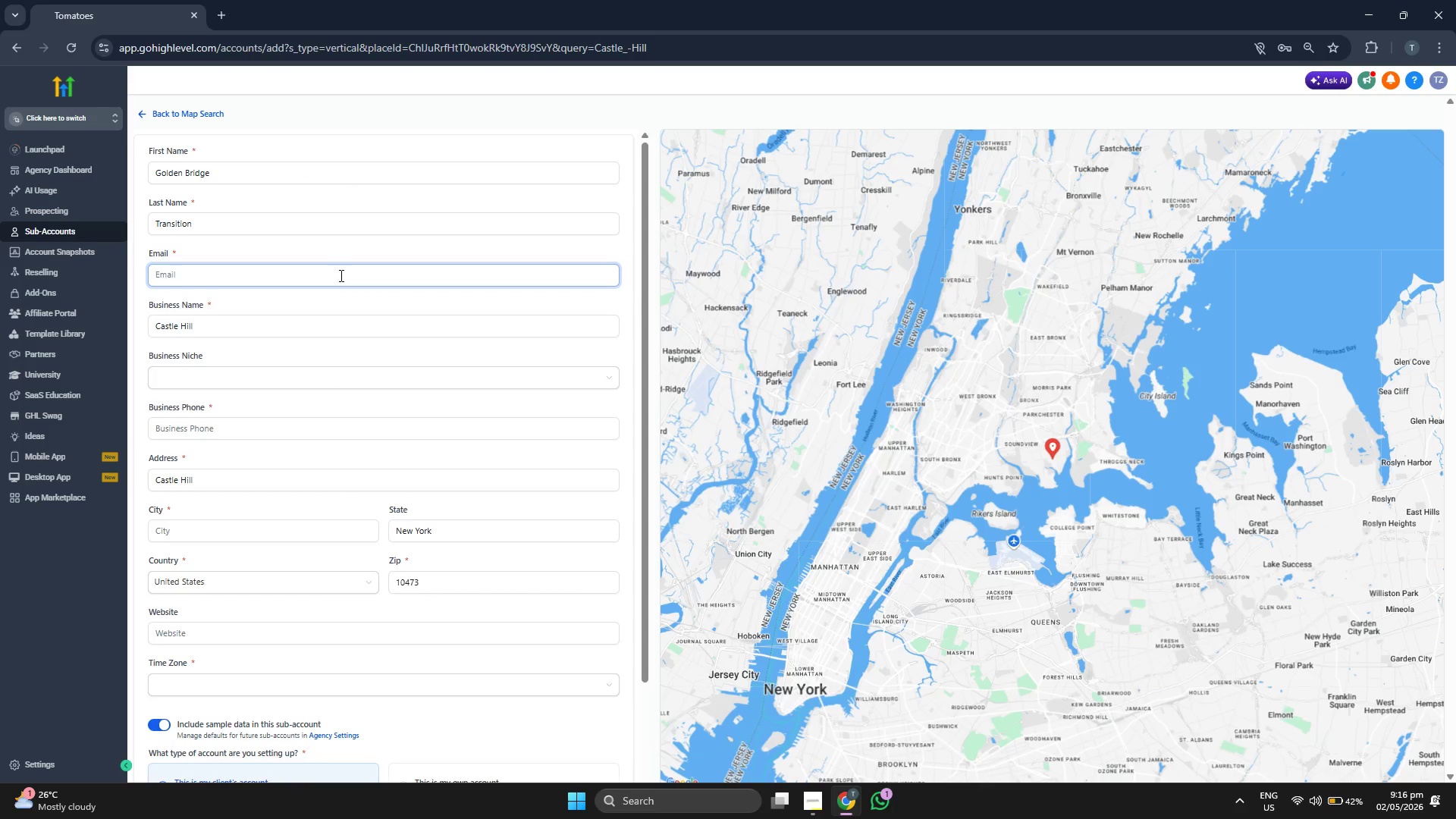 
type(godlen)
key(Backspace)
key(Backspace)
key(Backspace)
key(Backspace)
type(lden@brigh)
key(Backspace)
key(Backspace)
type(dhe)
key(Backspace)
key(Backspace)
type(getramn)
key(Backspace)
type(sition.com)
 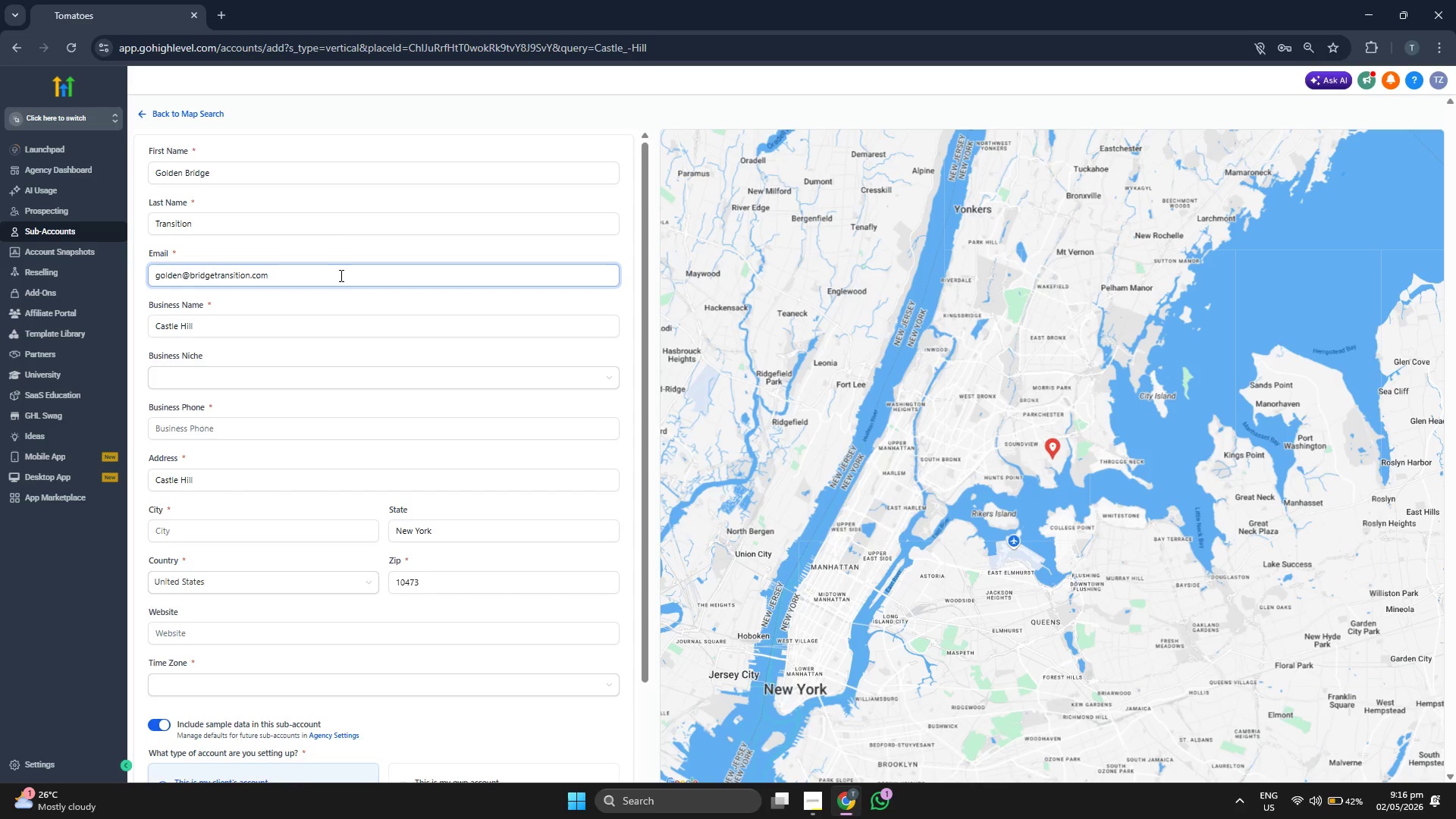 
left_click([340, 331])
 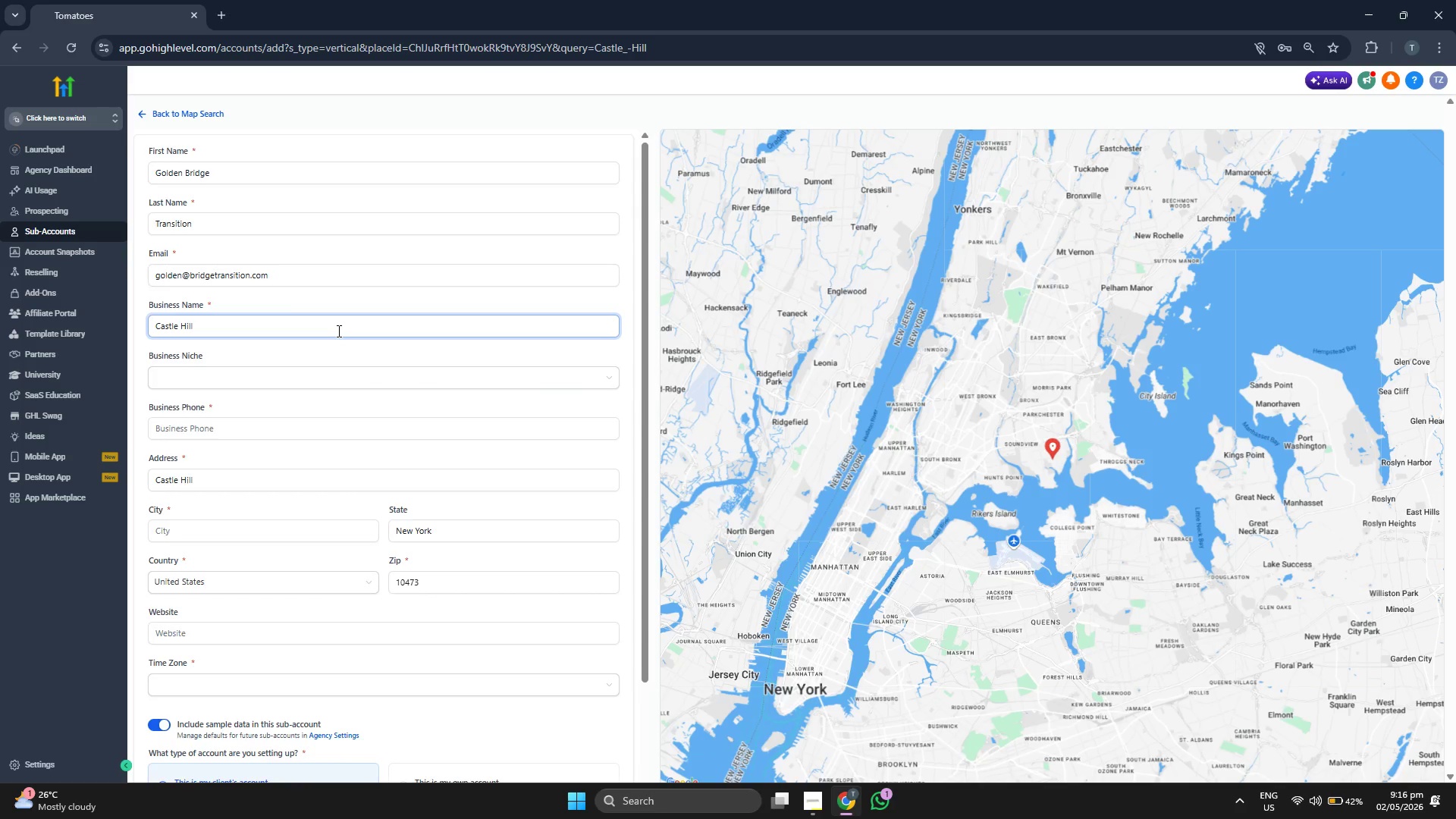 
key(Backspace)
key(Backspace)
key(Backspace)
key(Backspace)
key(Backspace)
key(Backspace)
key(Backspace)
key(Backspace)
key(Backspace)
key(Backspace)
key(Backspace)
type(Golden Brigh)
key(Backspace)
type(d)
key(Backspace)
key(Backspace)
type(dghe)
key(Backspace)
key(Backspace)
type(e Tram)
key(Backspace)
type(nsition)
 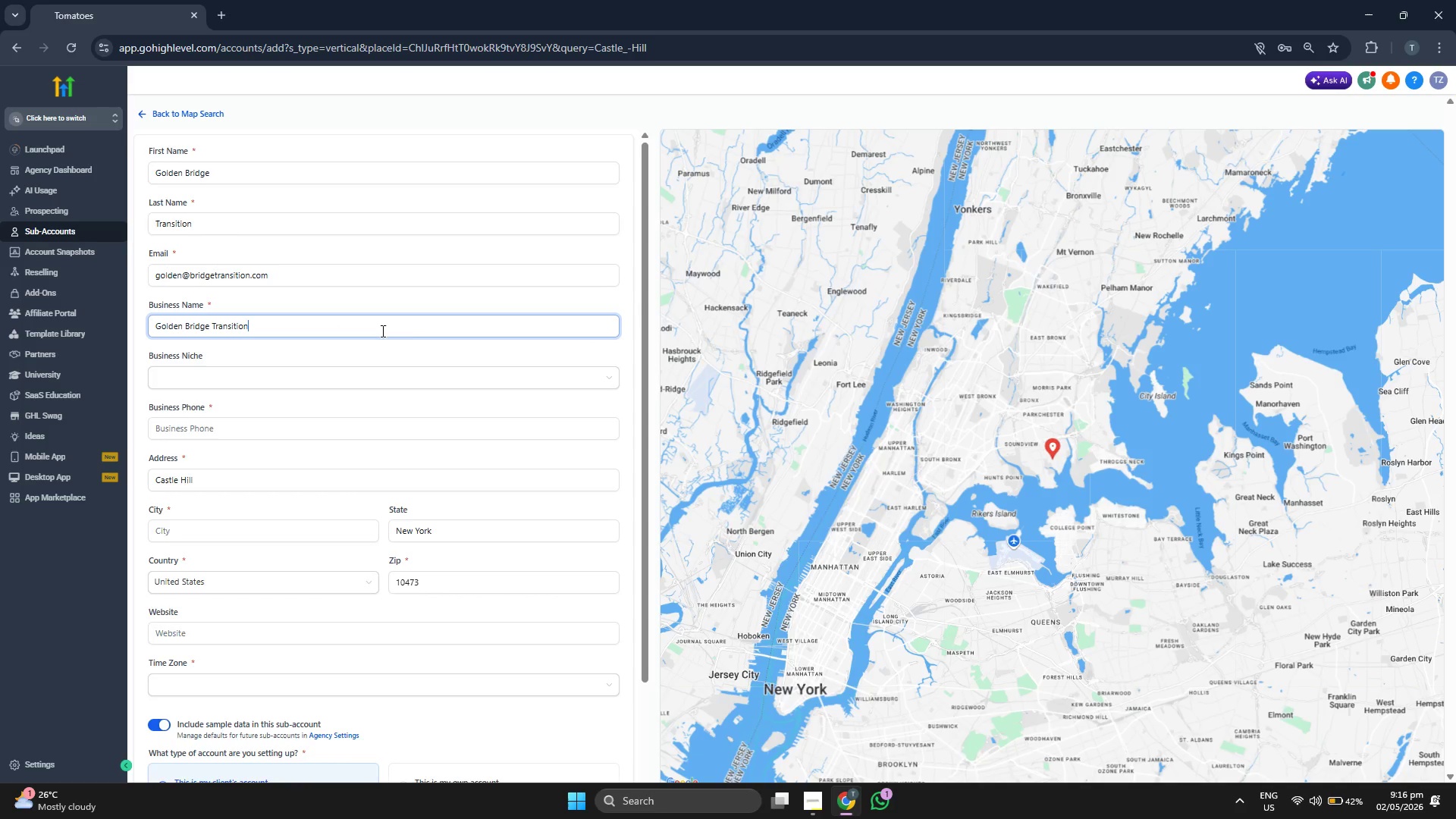 
left_click([416, 339])
 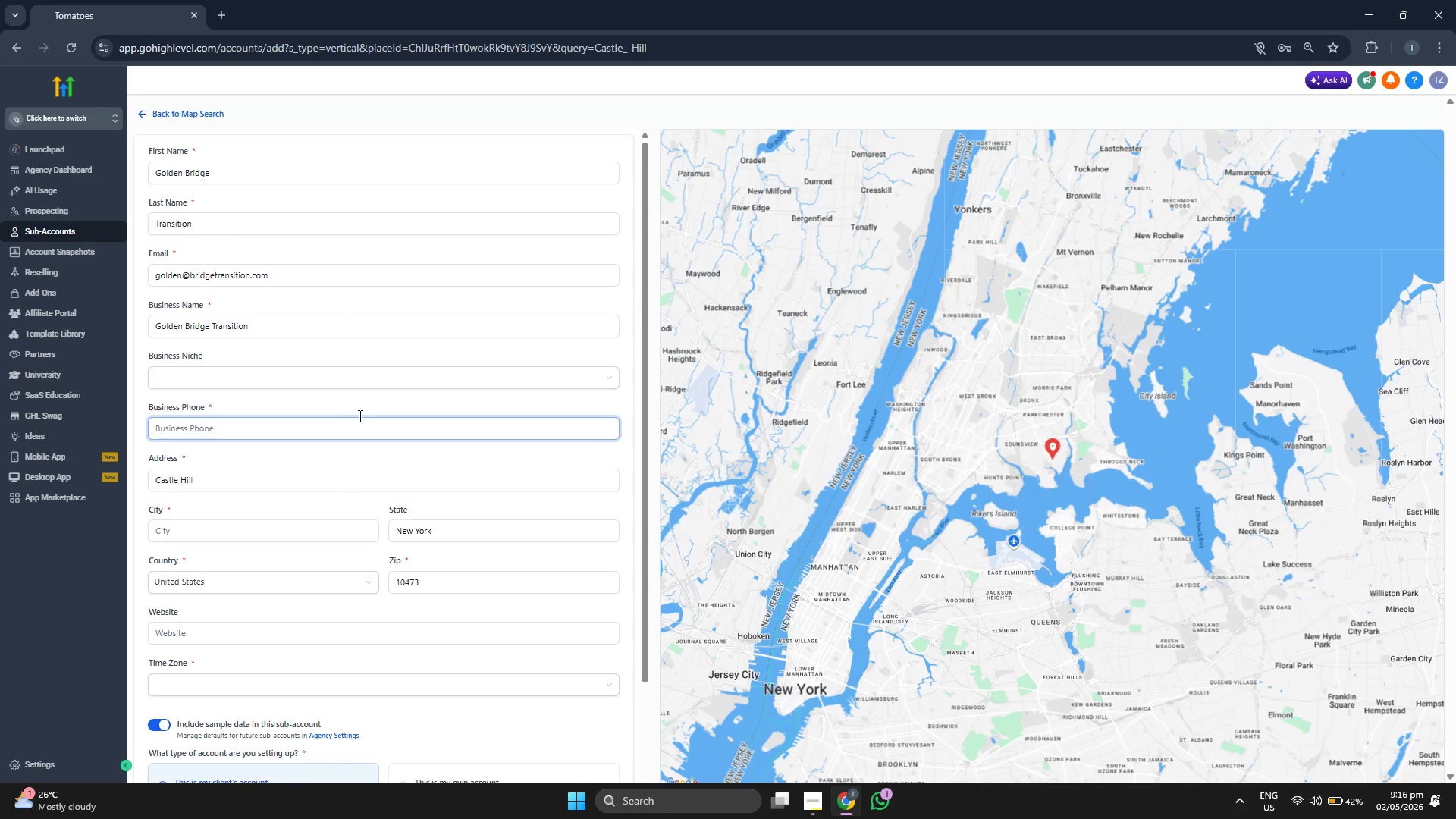 
type(555 885 4545)
 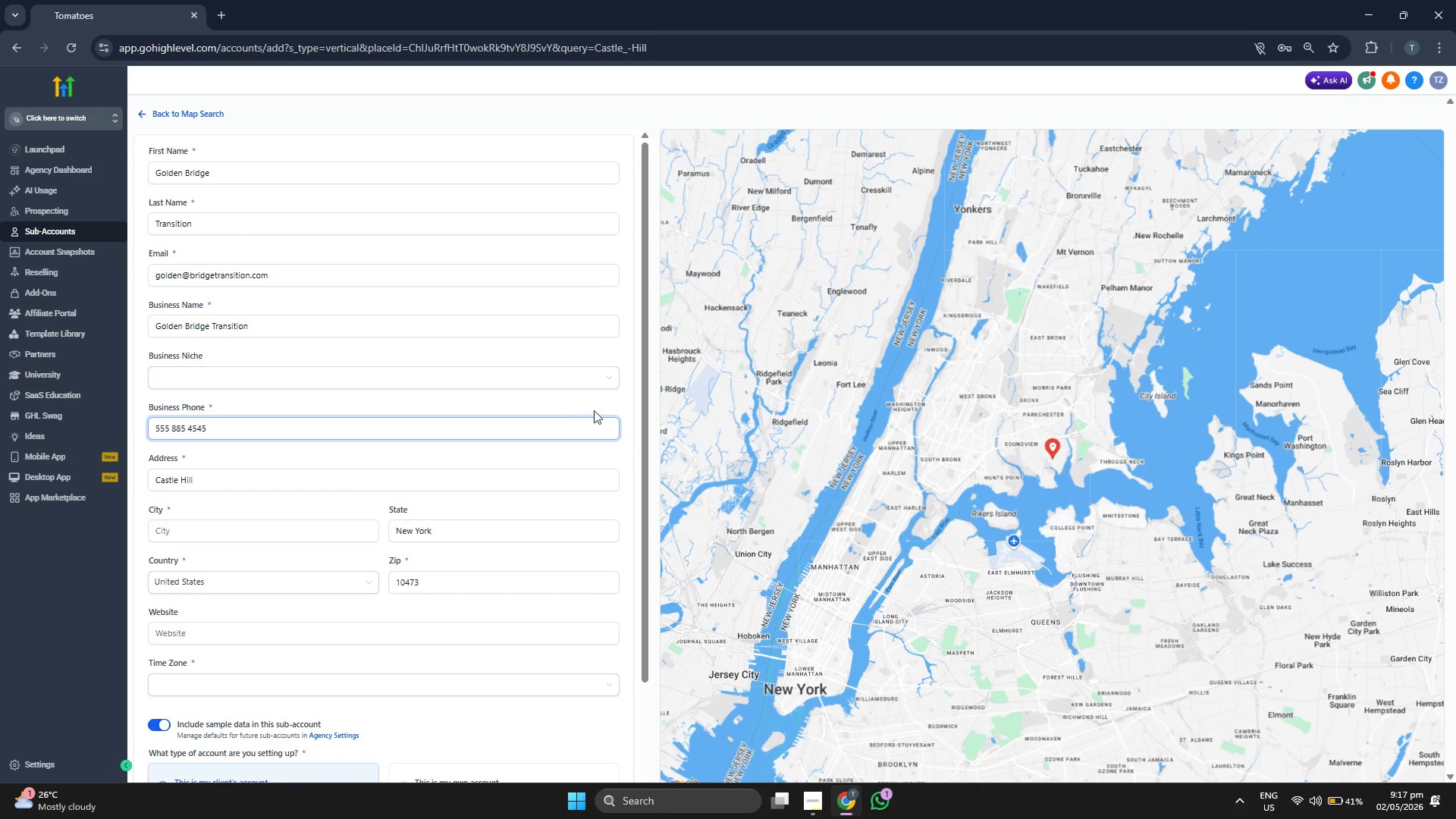 
left_click([604, 403])
 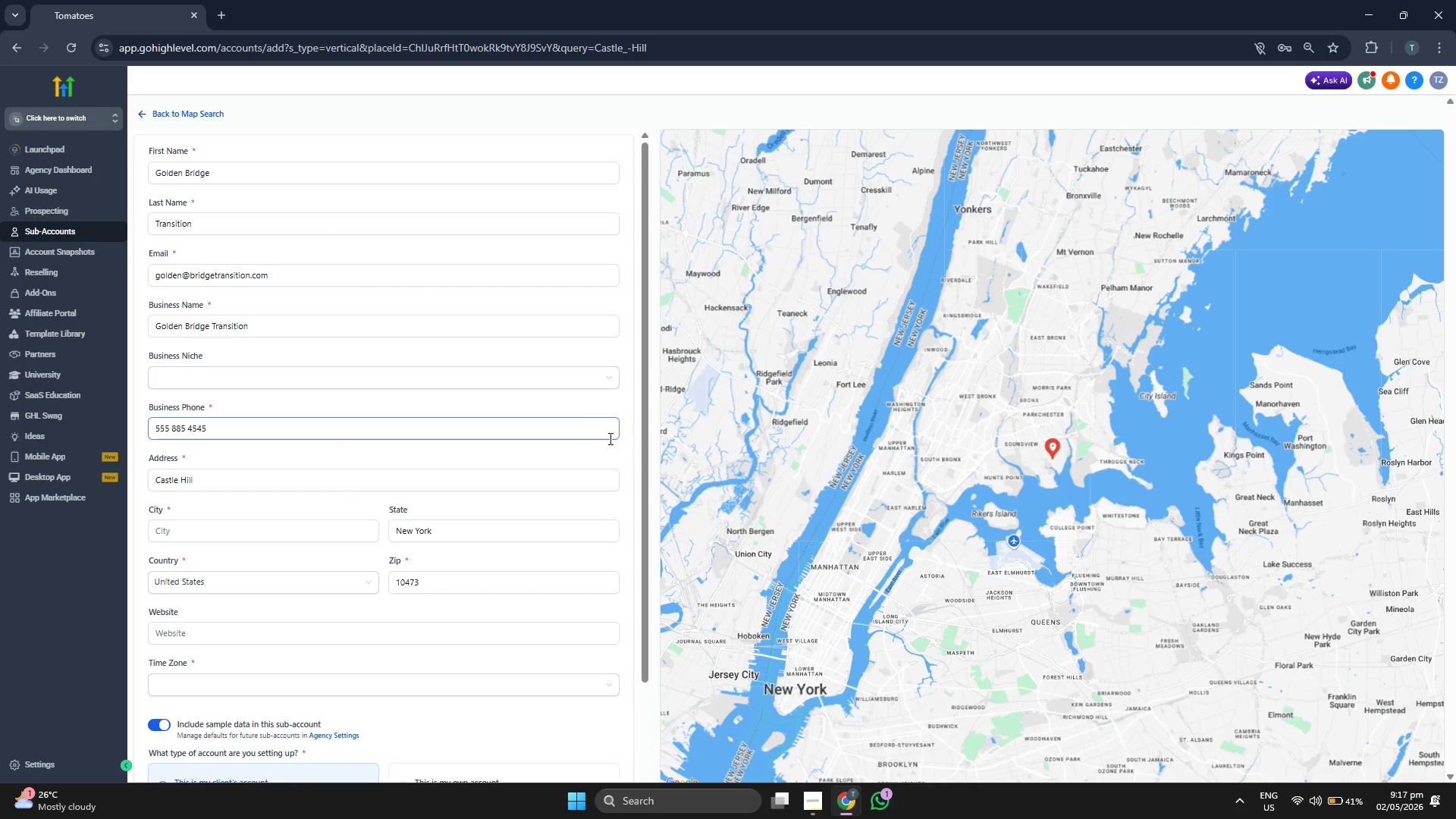 
scroll: coordinate [609, 439], scroll_direction: down, amount: 1.0
 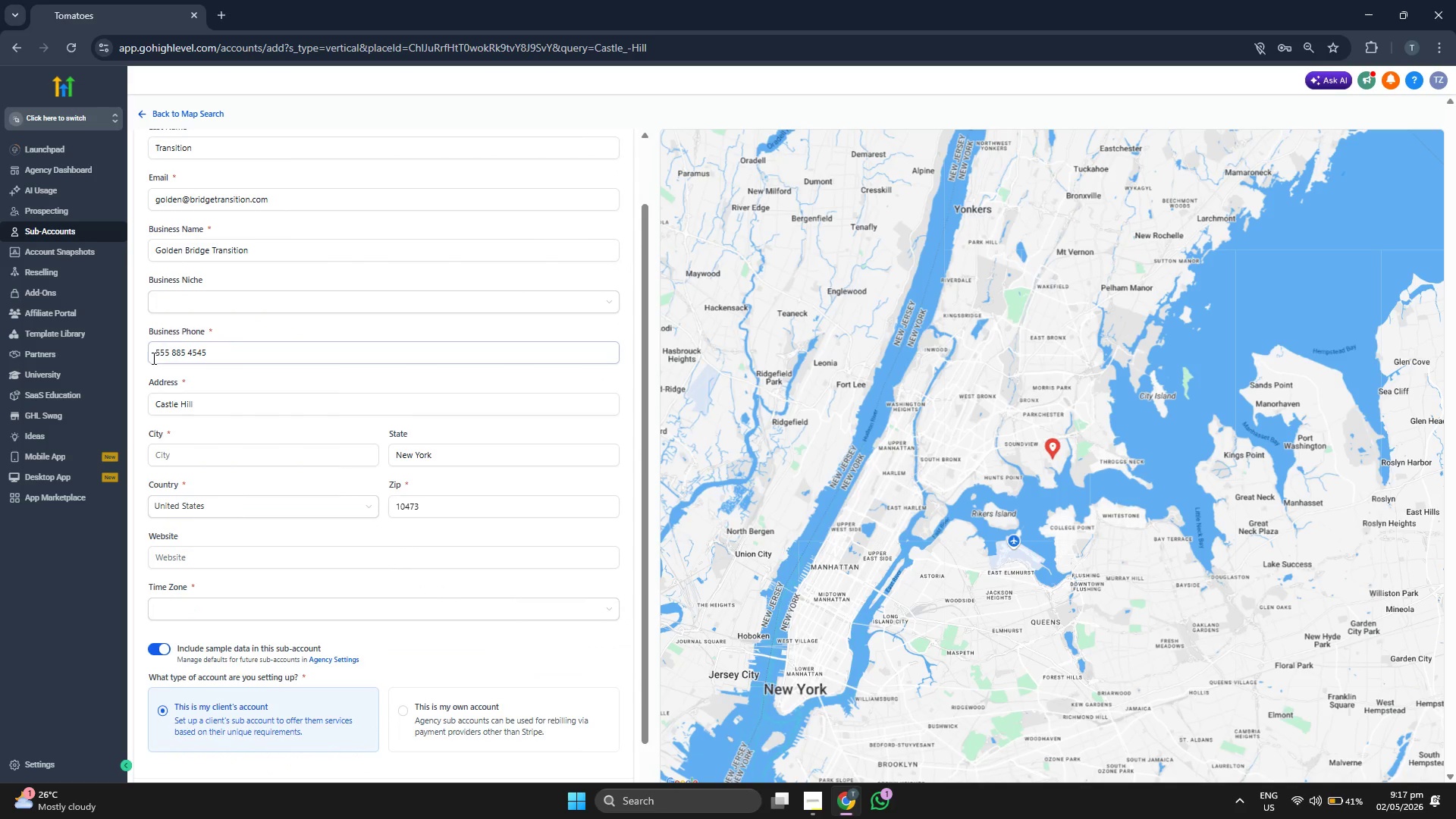 
left_click([157, 356])
 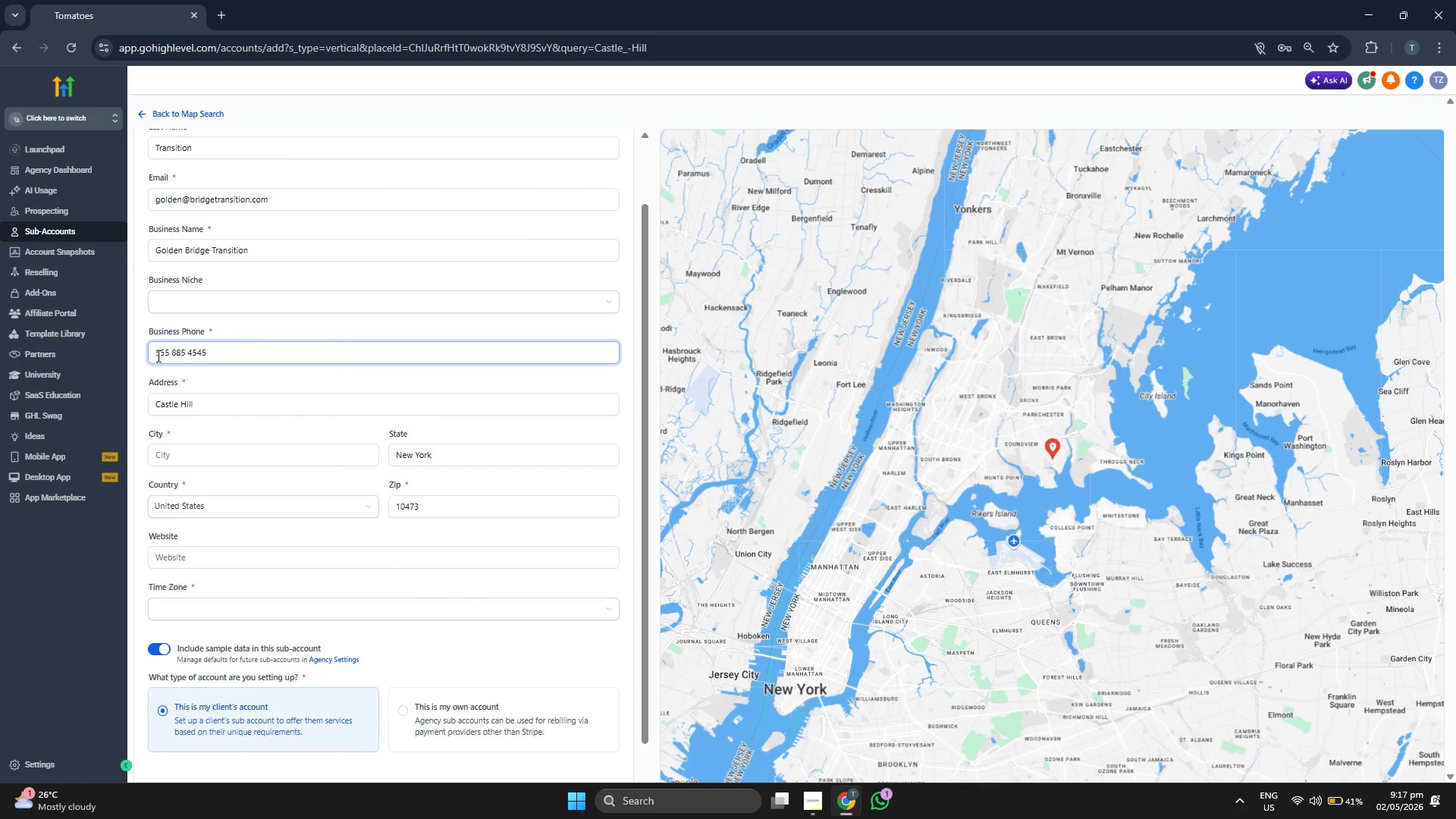 
key(Shift+Equal)
 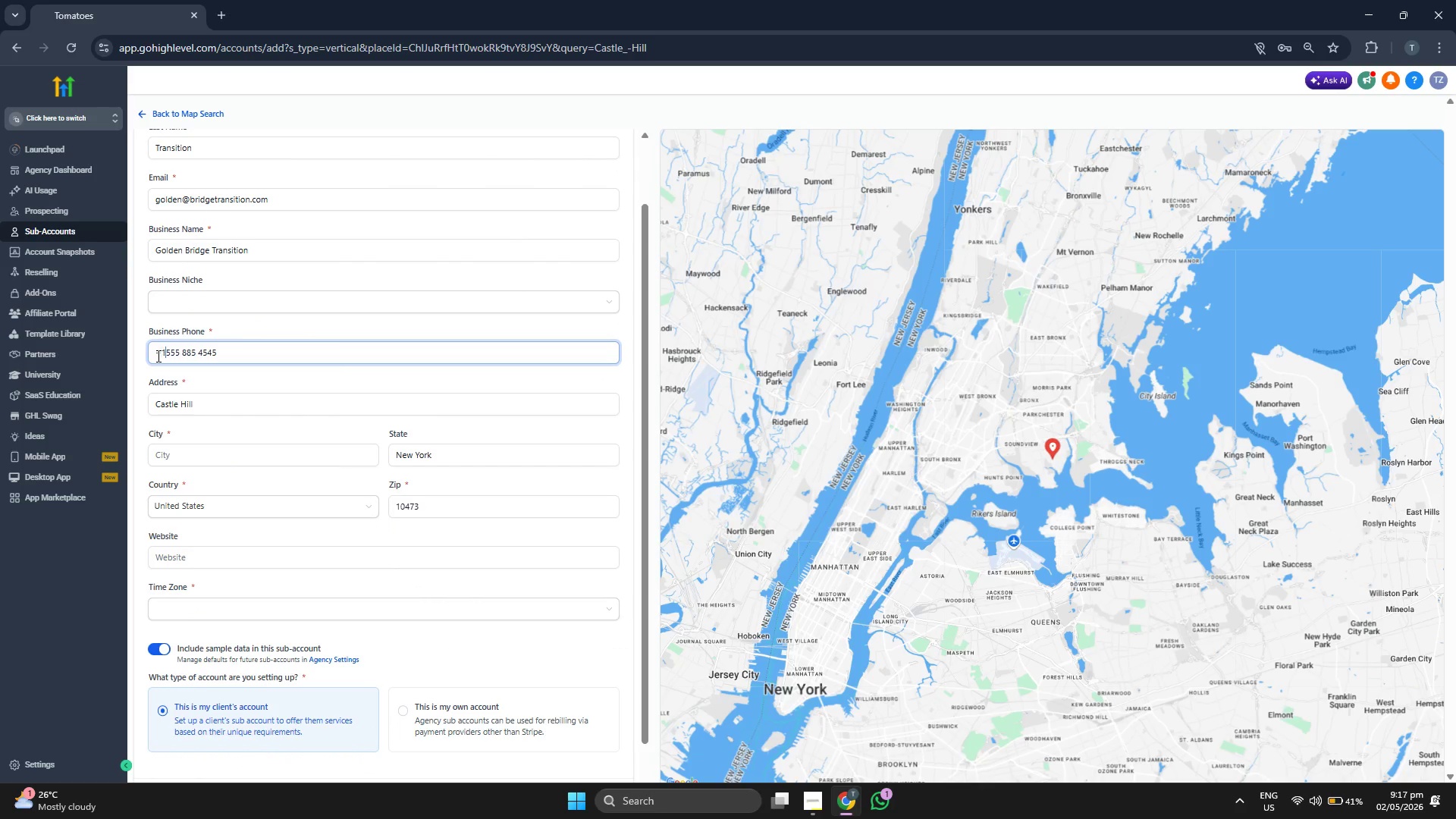 
key(1)
 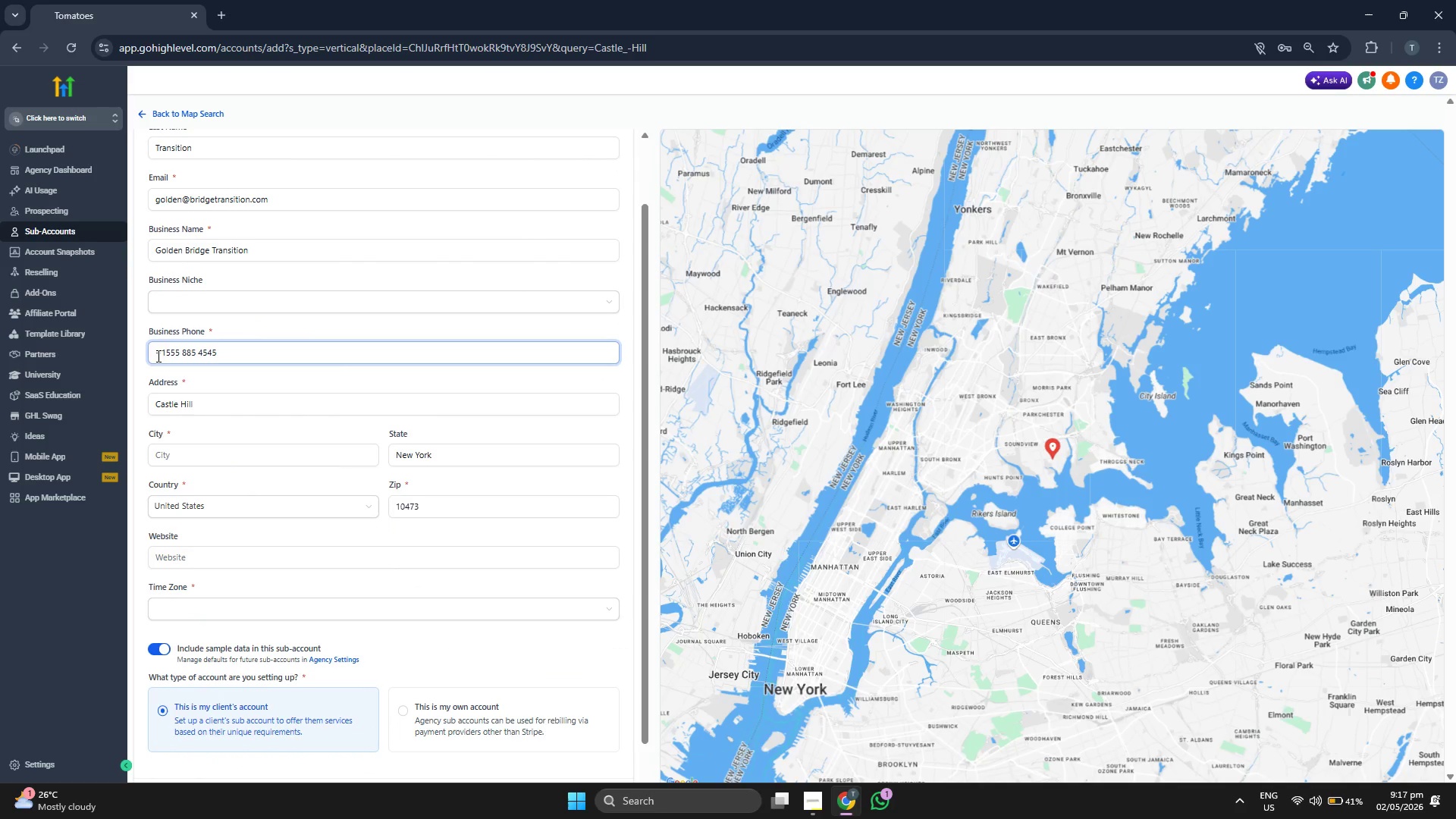 
key(Space)
 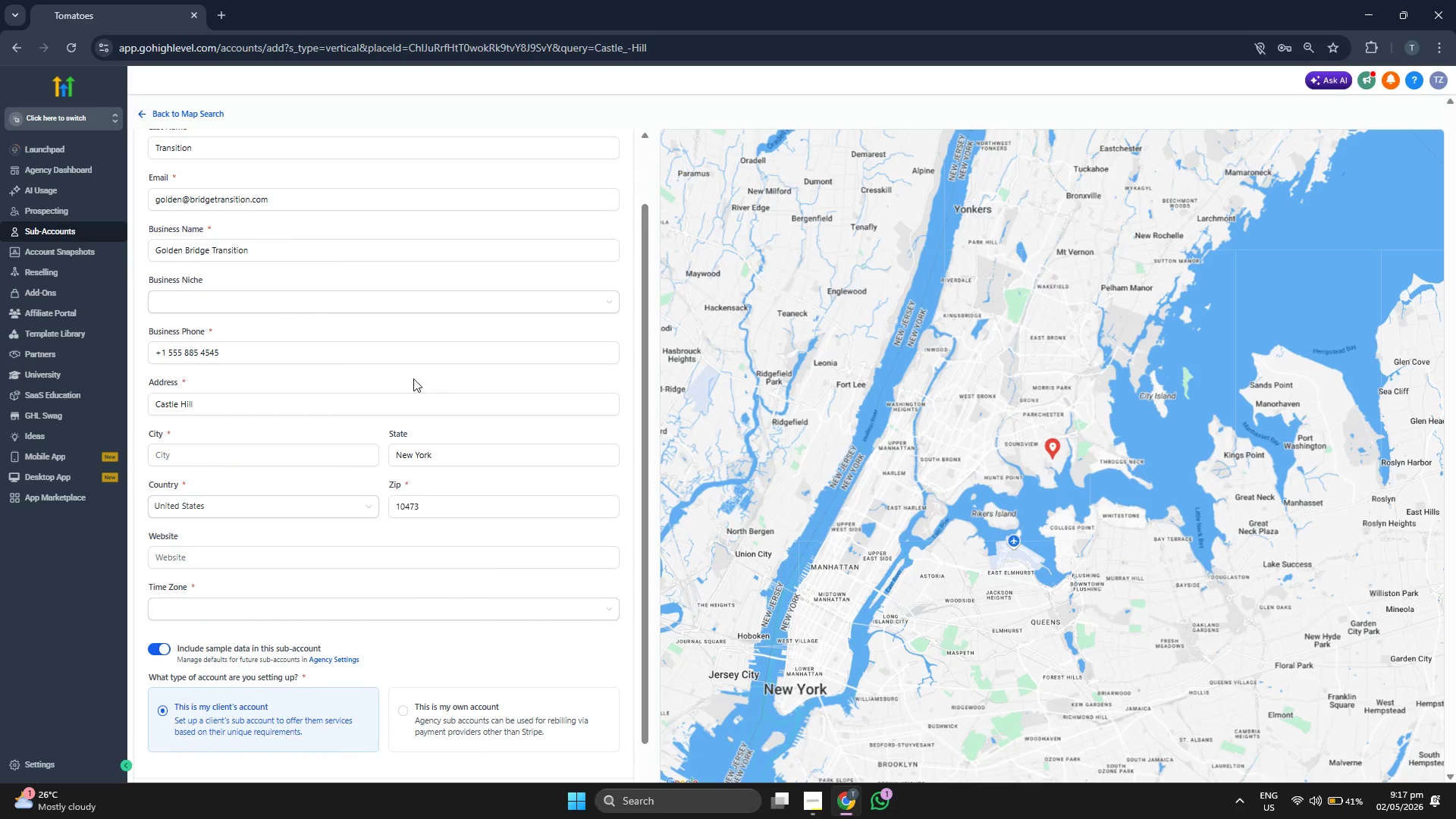 
scroll: coordinate [442, 375], scroll_direction: down, amount: 1.0
 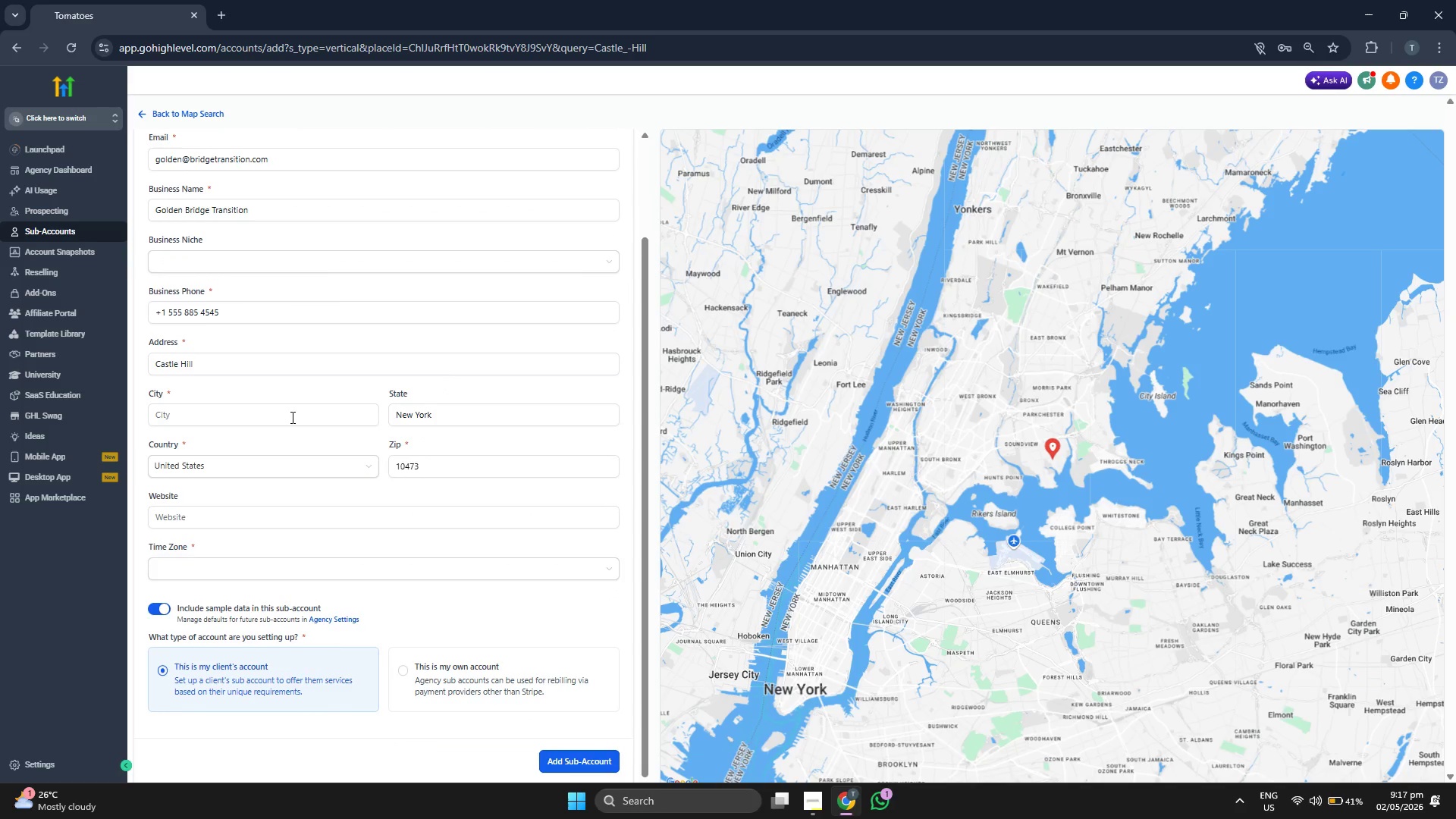 
left_click([268, 416])
 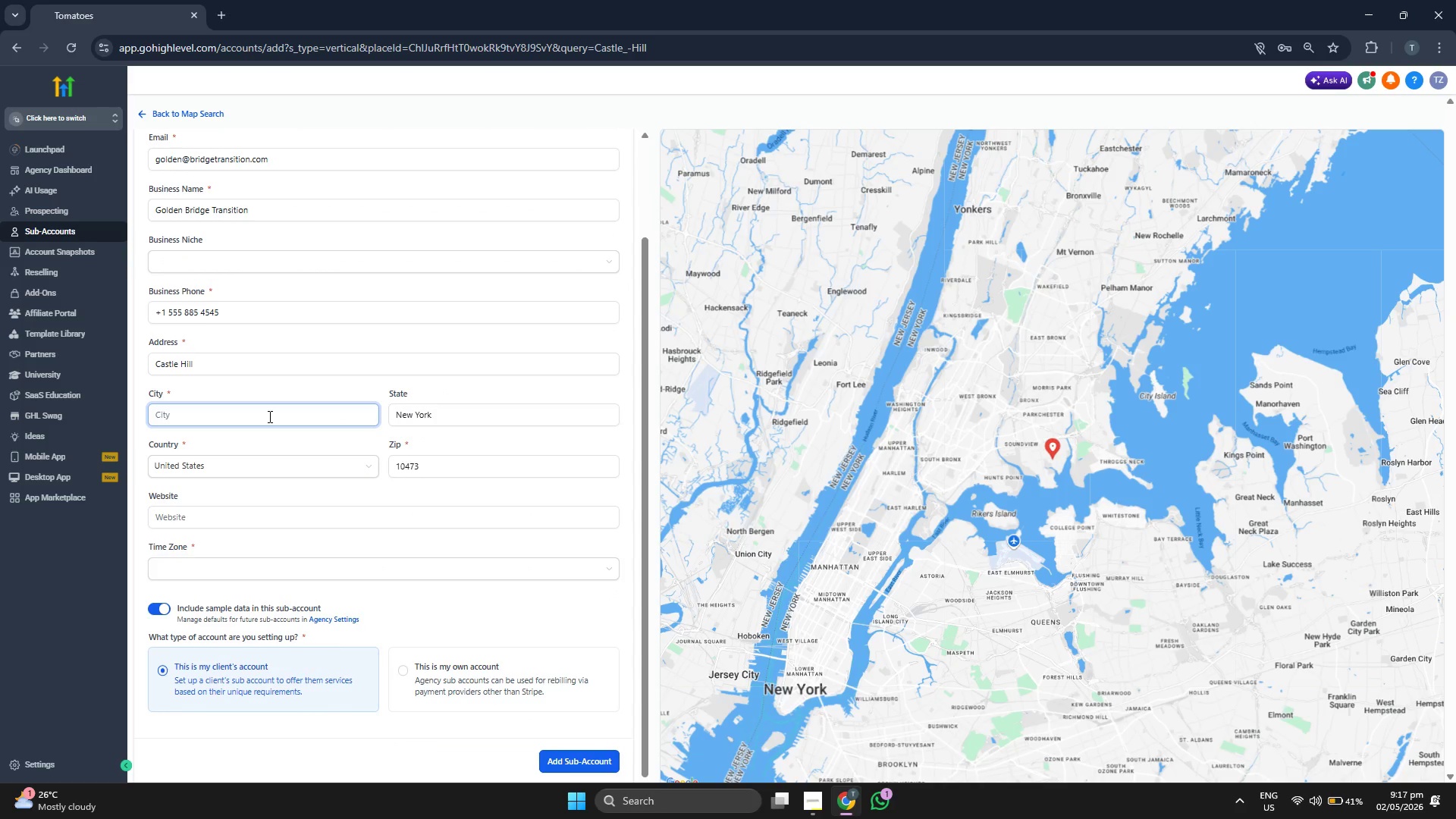 
type(Bo)
key(Backspace)
type(rooklyn)
 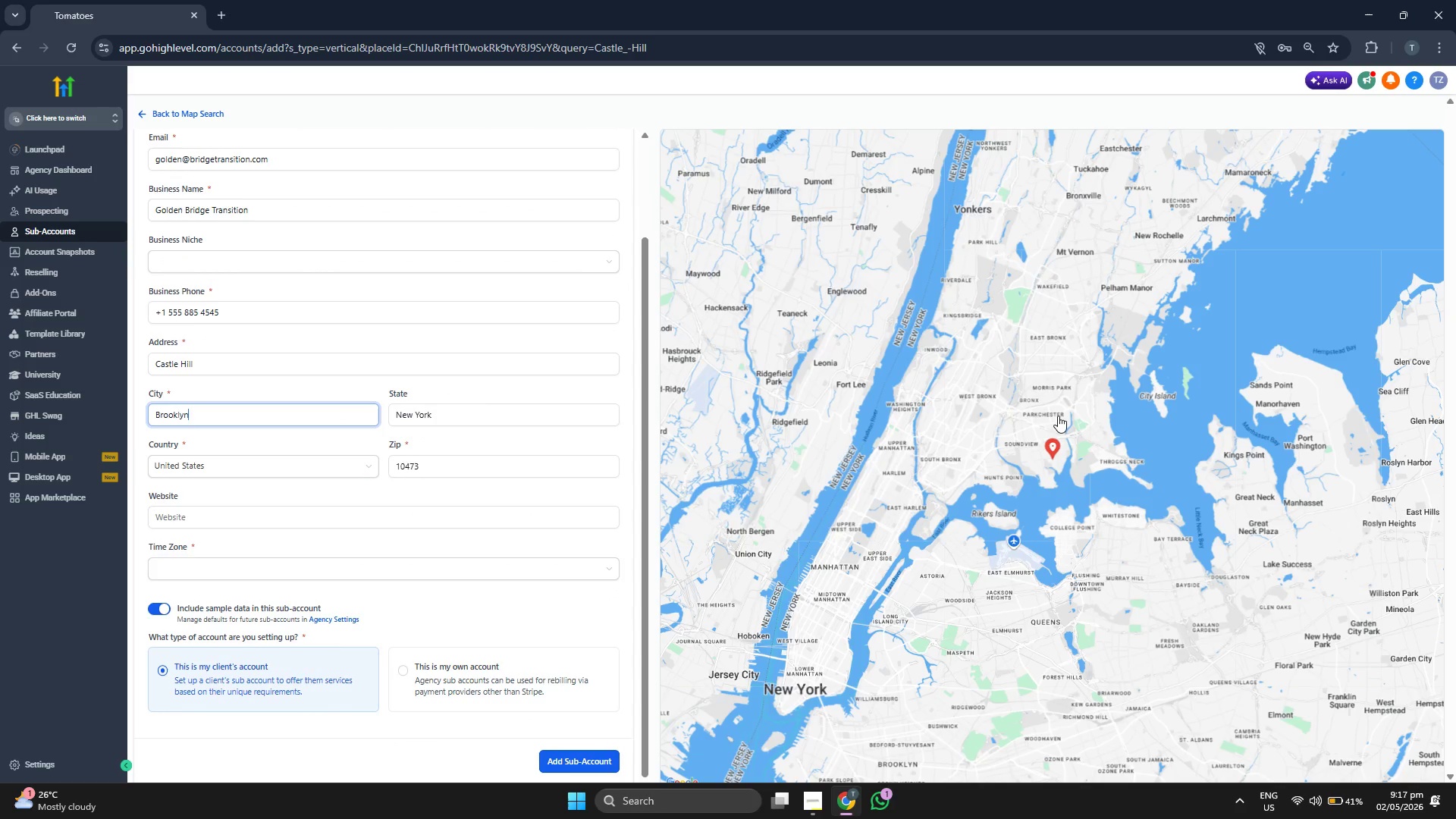 
scroll: coordinate [1072, 444], scroll_direction: up, amount: 3.0
 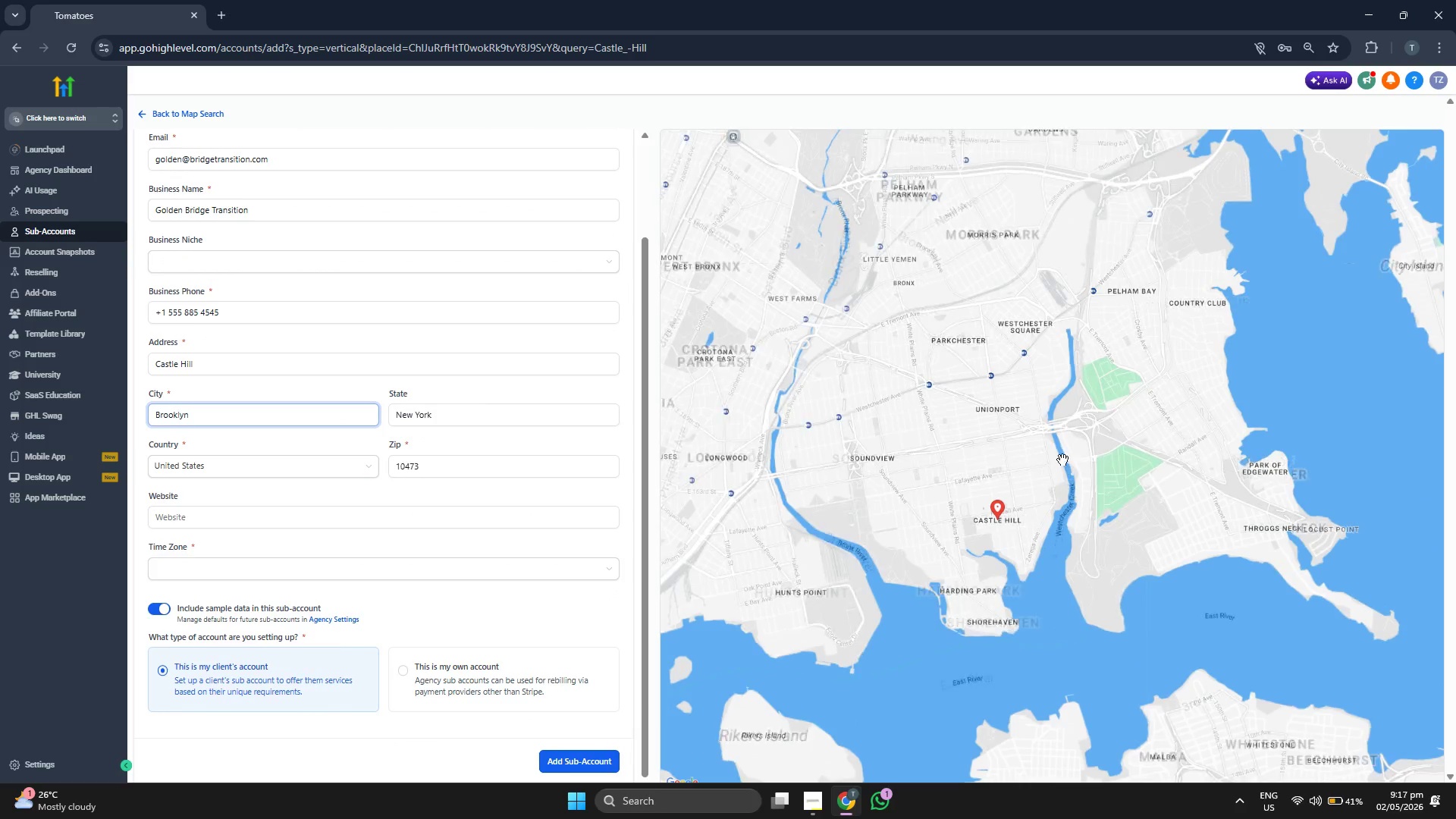 
left_click_drag(start_coordinate=[976, 462], to_coordinate=[999, 429])
 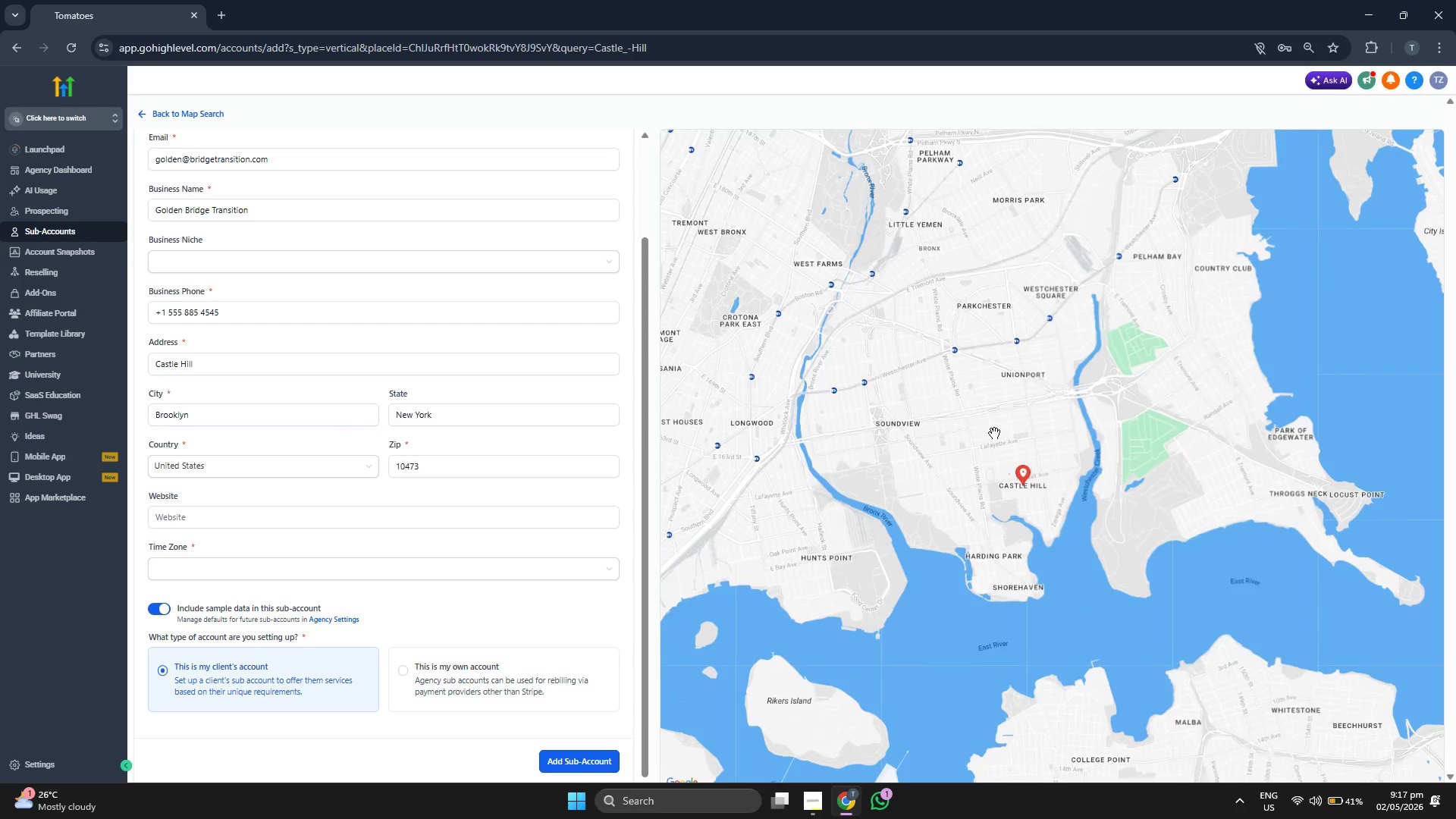 
scroll: coordinate [993, 434], scroll_direction: up, amount: 1.0
 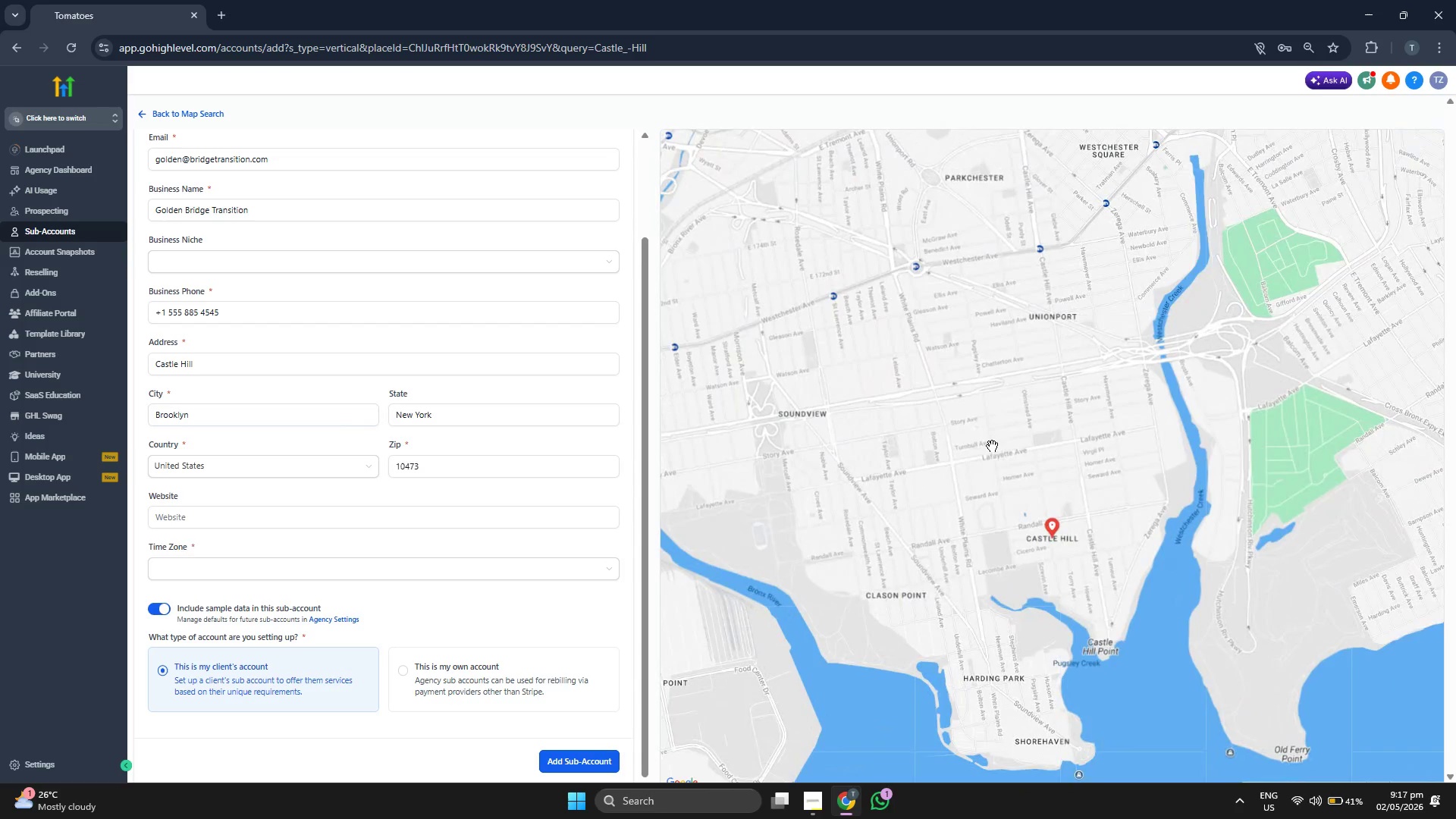 
scroll: coordinate [991, 449], scroll_direction: down, amount: 5.0
 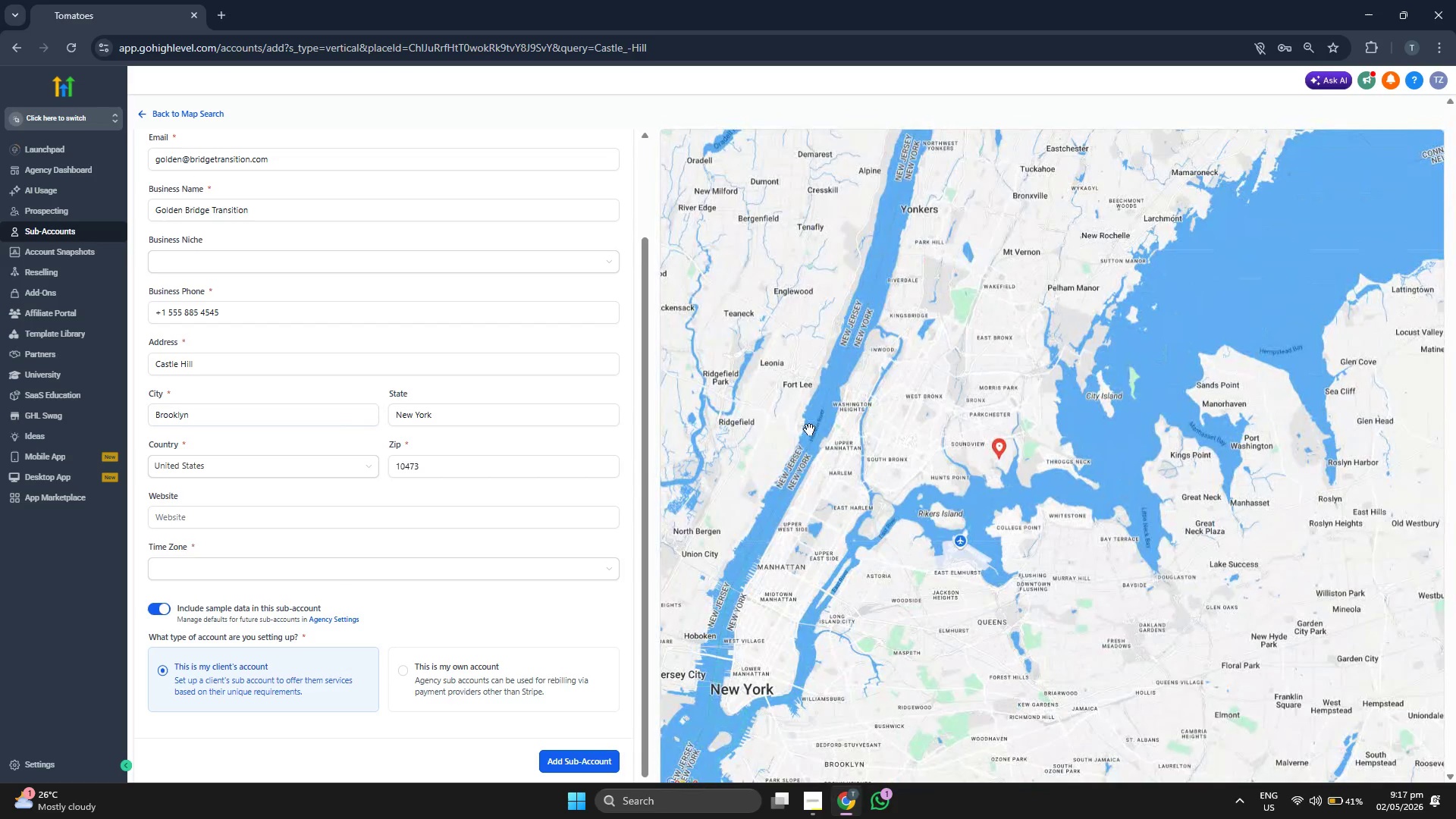 
scroll: coordinate [556, 489], scroll_direction: up, amount: 7.0
 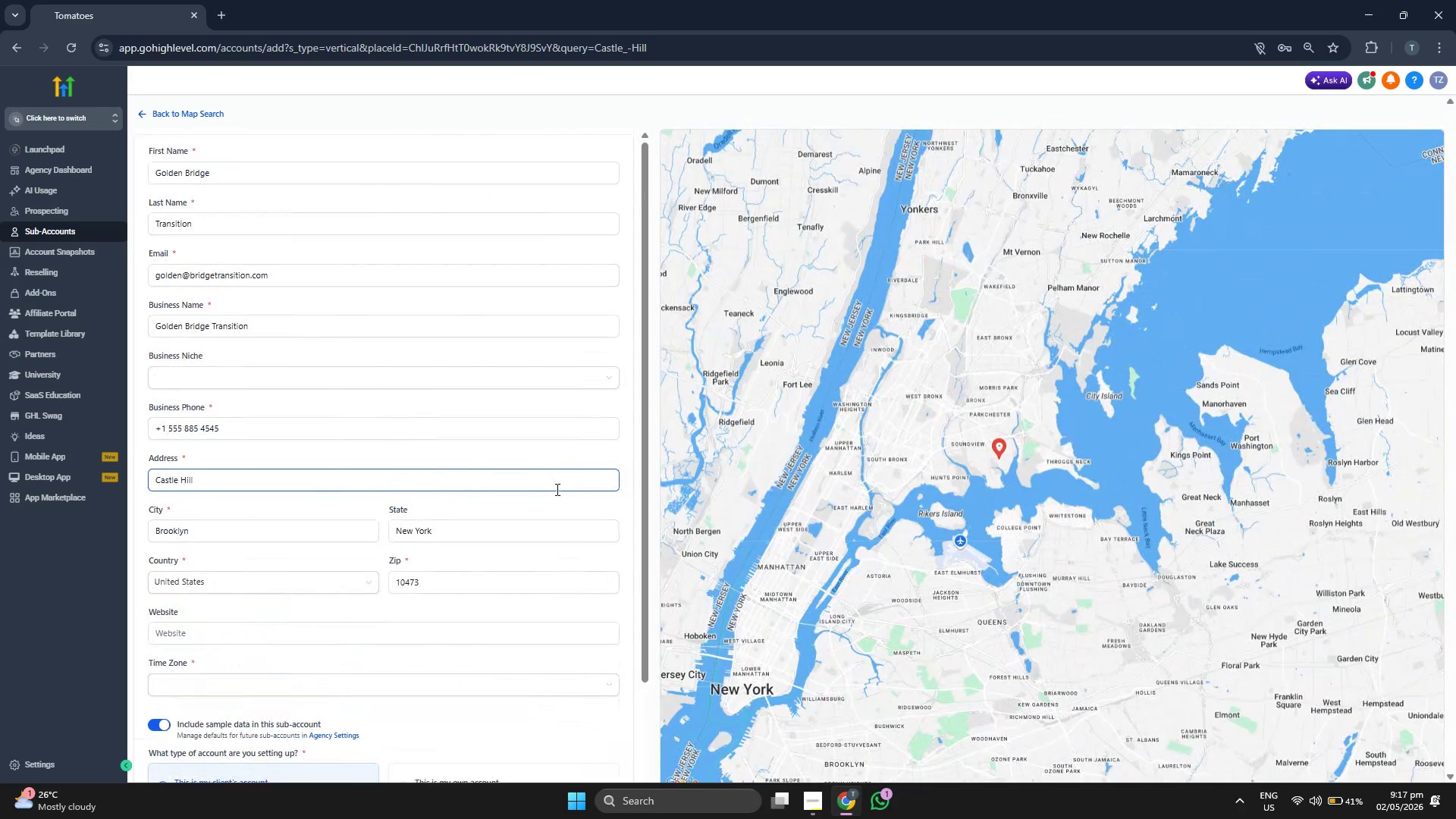 
scroll: coordinate [556, 489], scroll_direction: none, amount: 0.0
 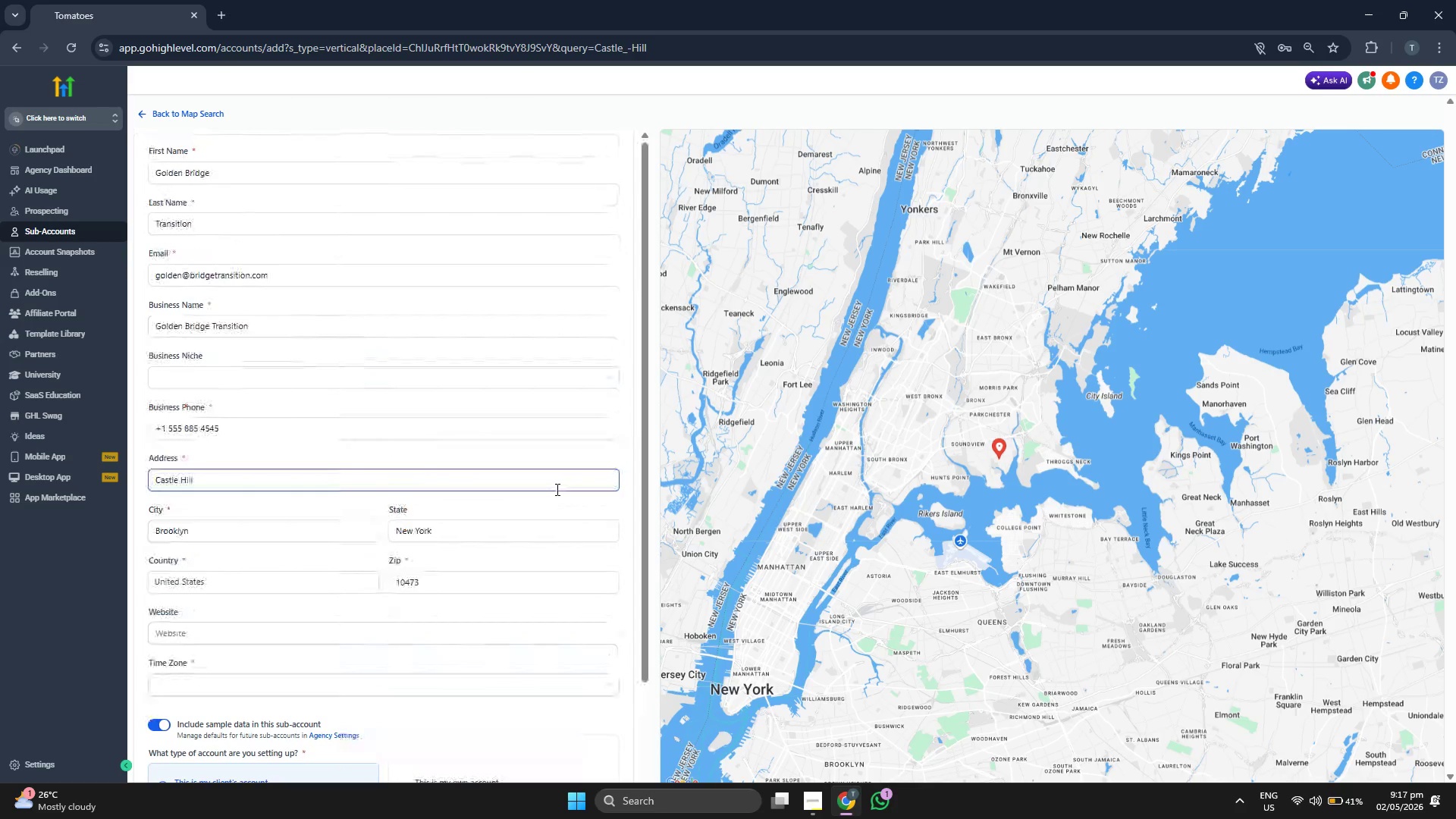 
scroll: coordinate [556, 489], scroll_direction: down, amount: 2.0
 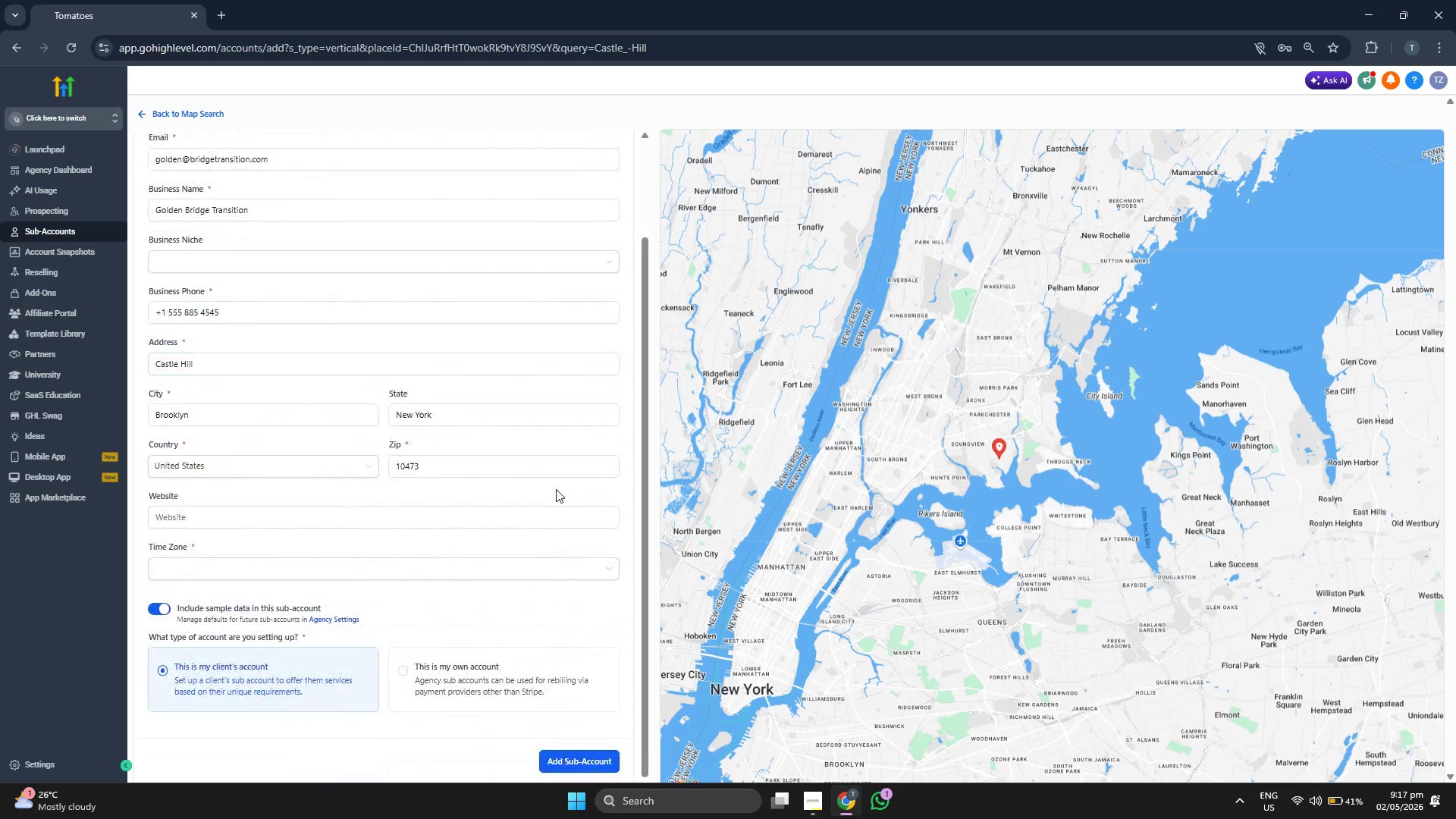 
scroll: coordinate [556, 489], scroll_direction: up, amount: 2.0
 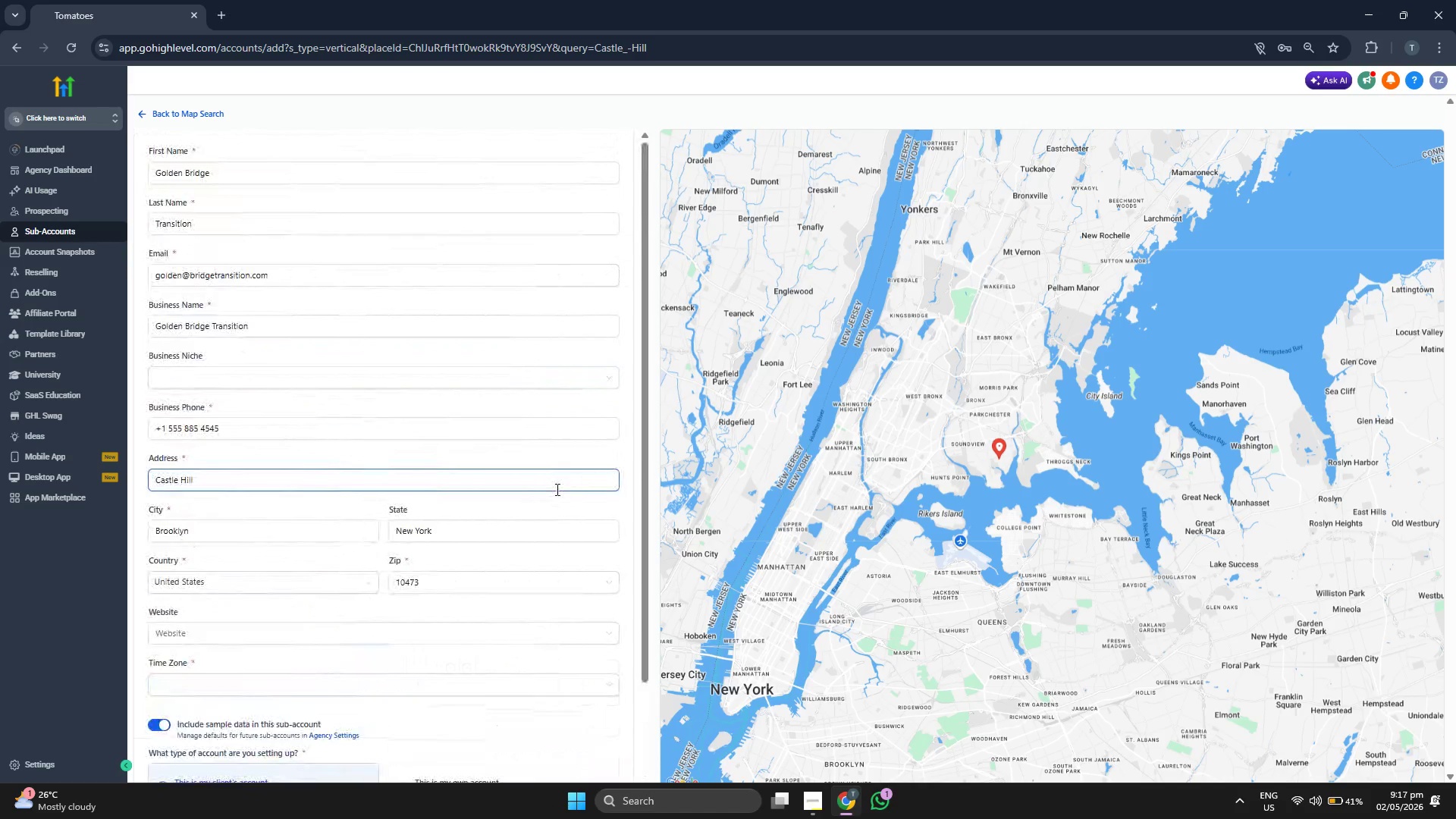 
scroll: coordinate [556, 489], scroll_direction: down, amount: 2.0
 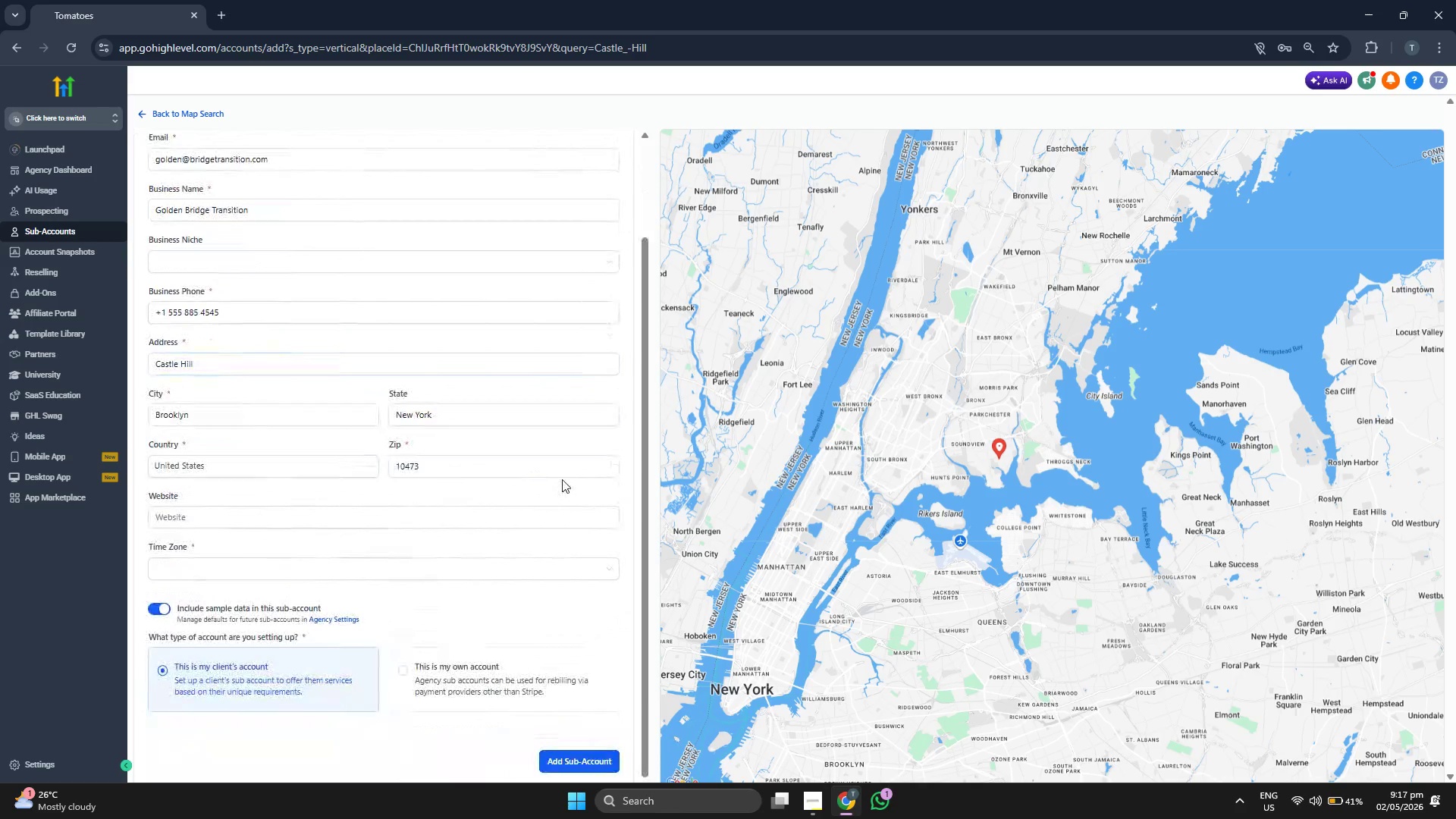 
scroll: coordinate [562, 481], scroll_direction: up, amount: 3.0
 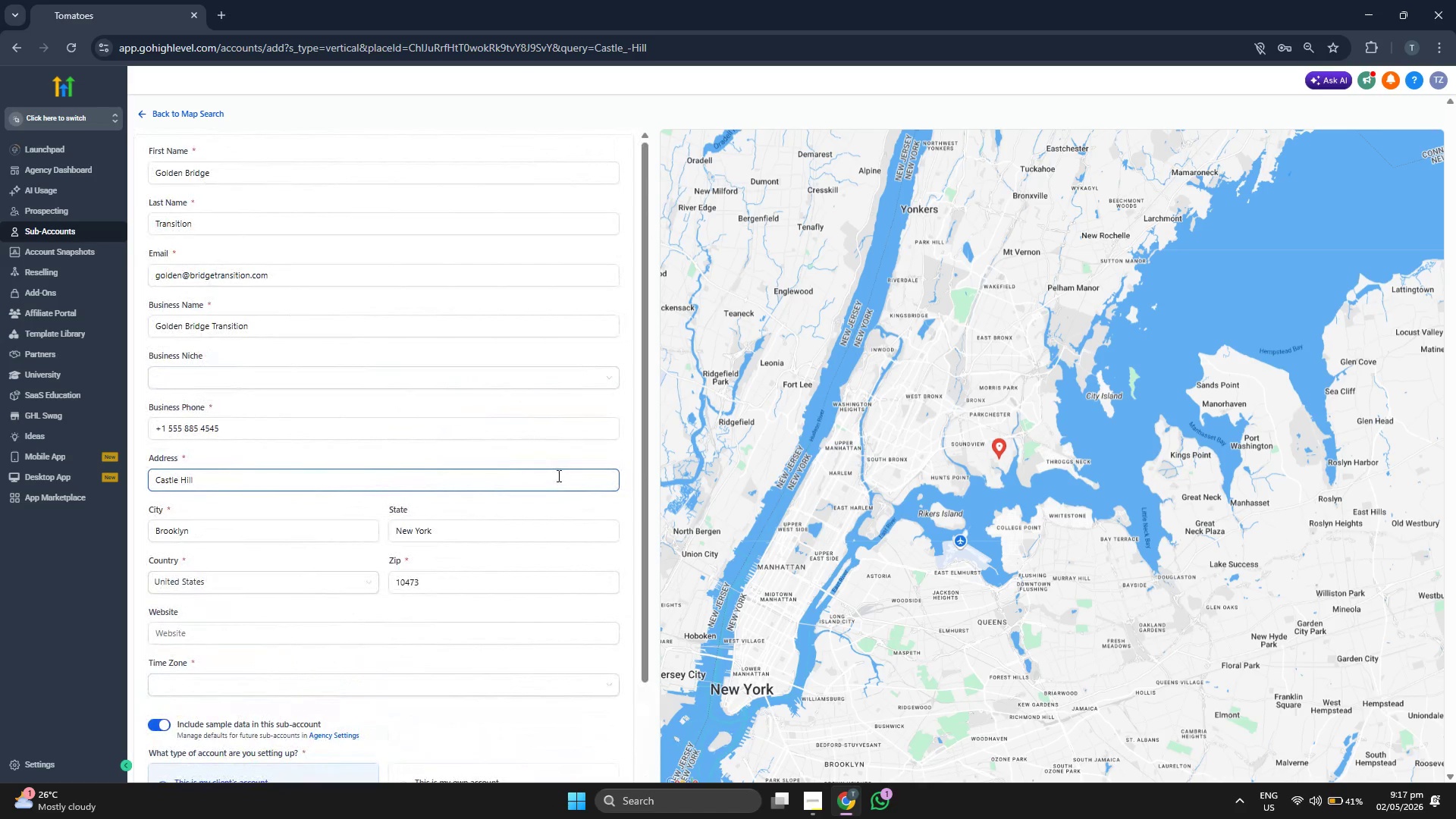 
left_click([616, 450])
 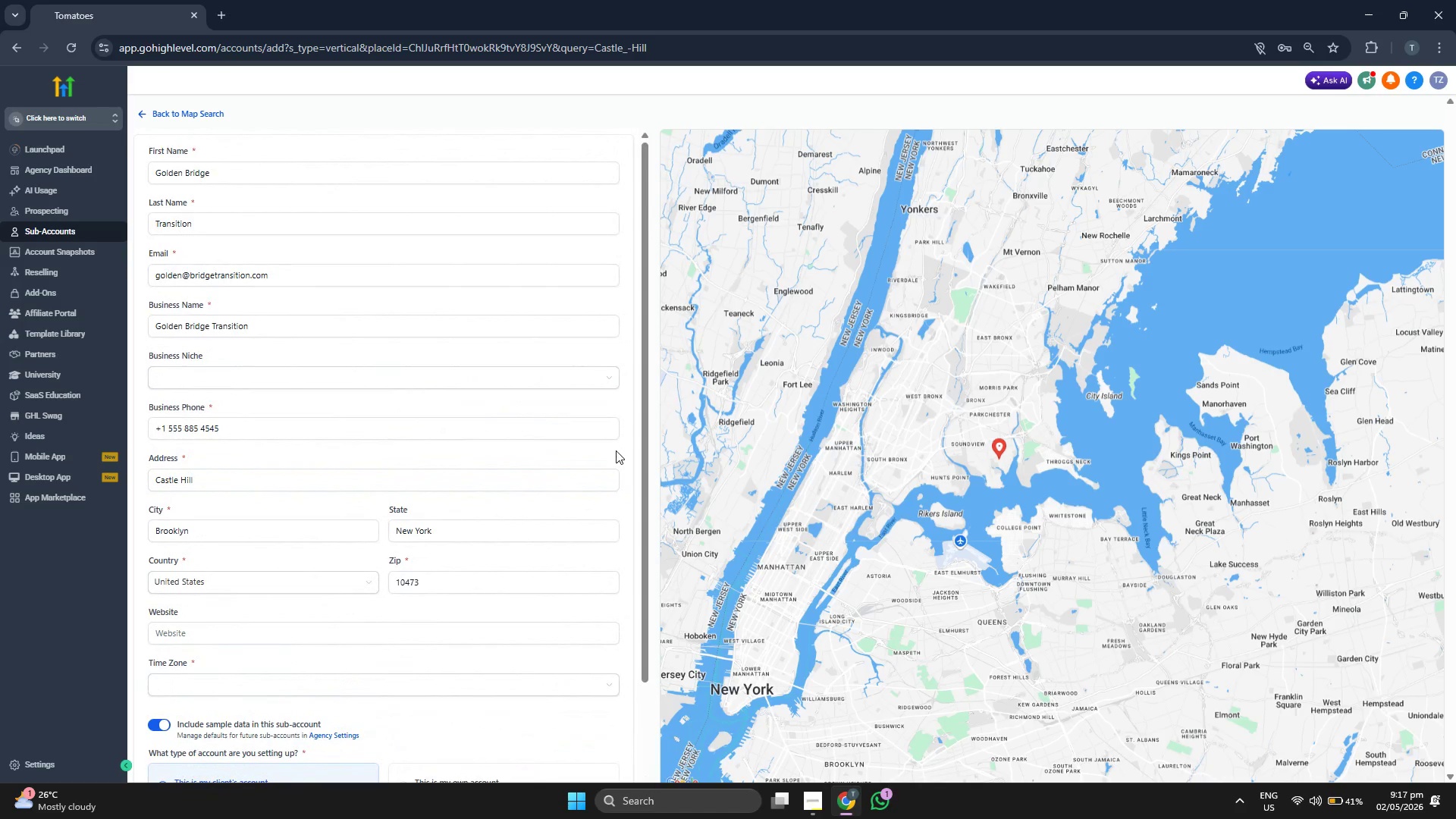 
scroll: coordinate [428, 617], scroll_direction: down, amount: 10.0
 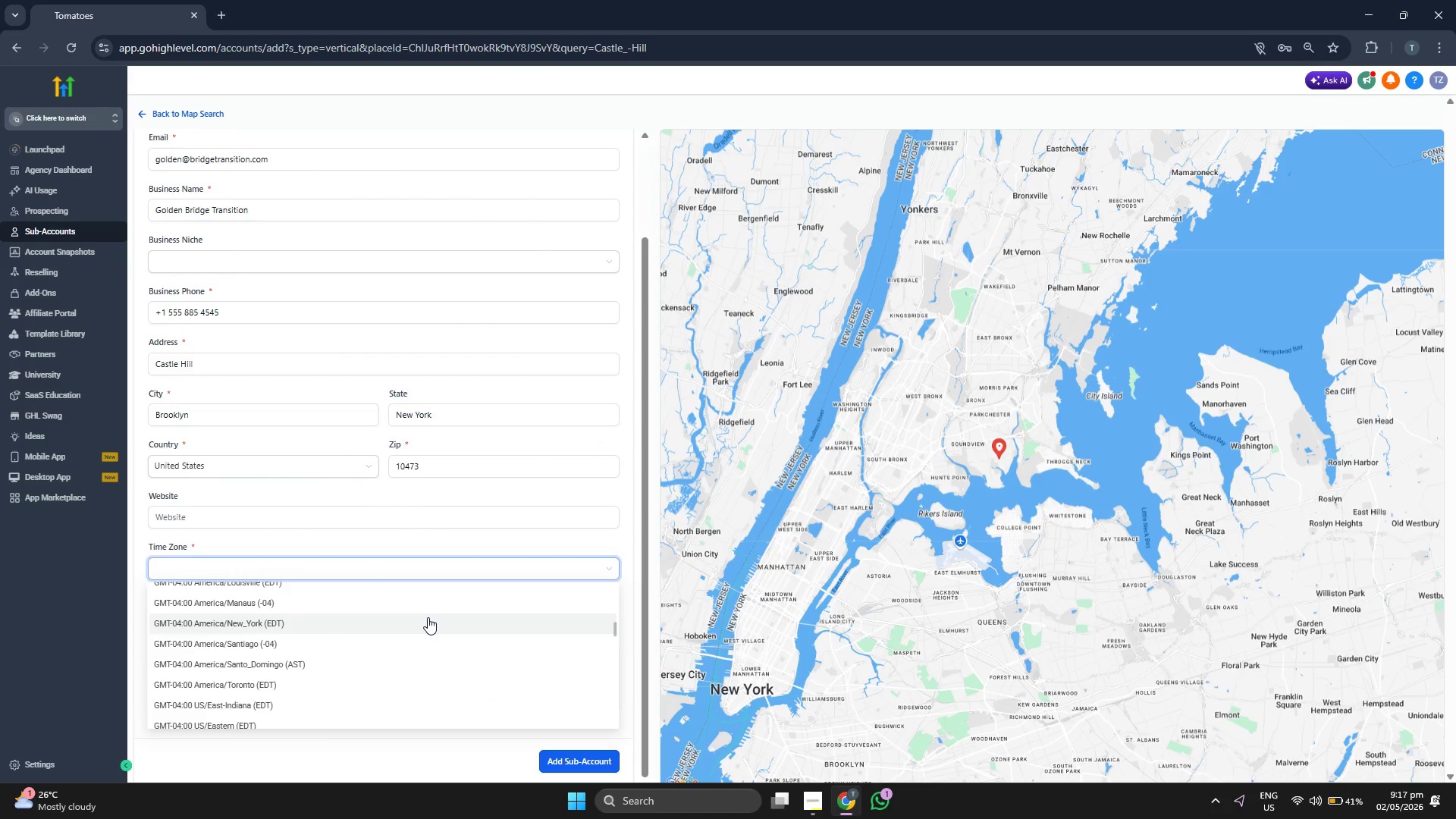 
scroll: coordinate [428, 617], scroll_direction: down, amount: 5.0
 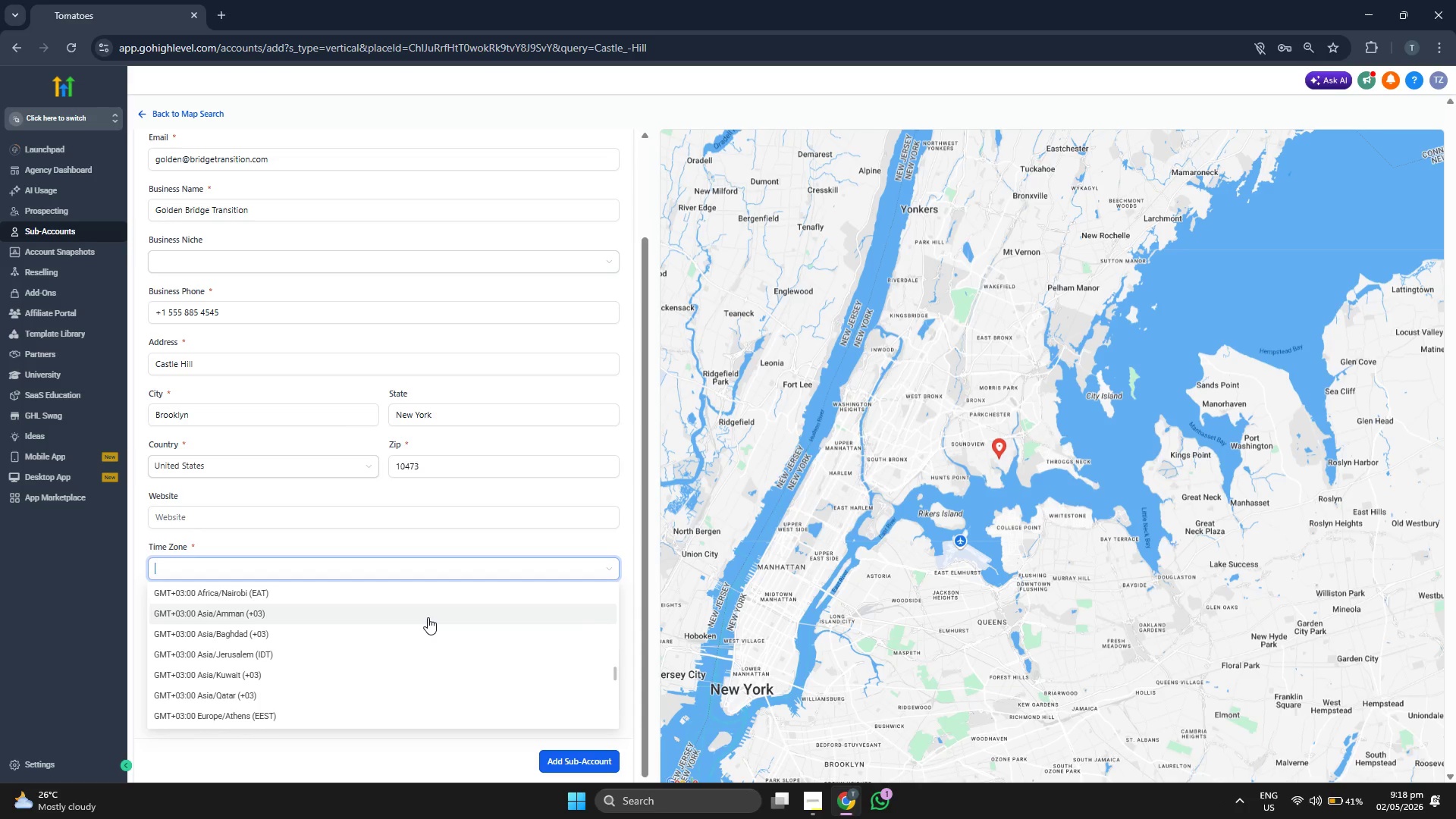 
scroll: coordinate [428, 617], scroll_direction: down, amount: 5.0
 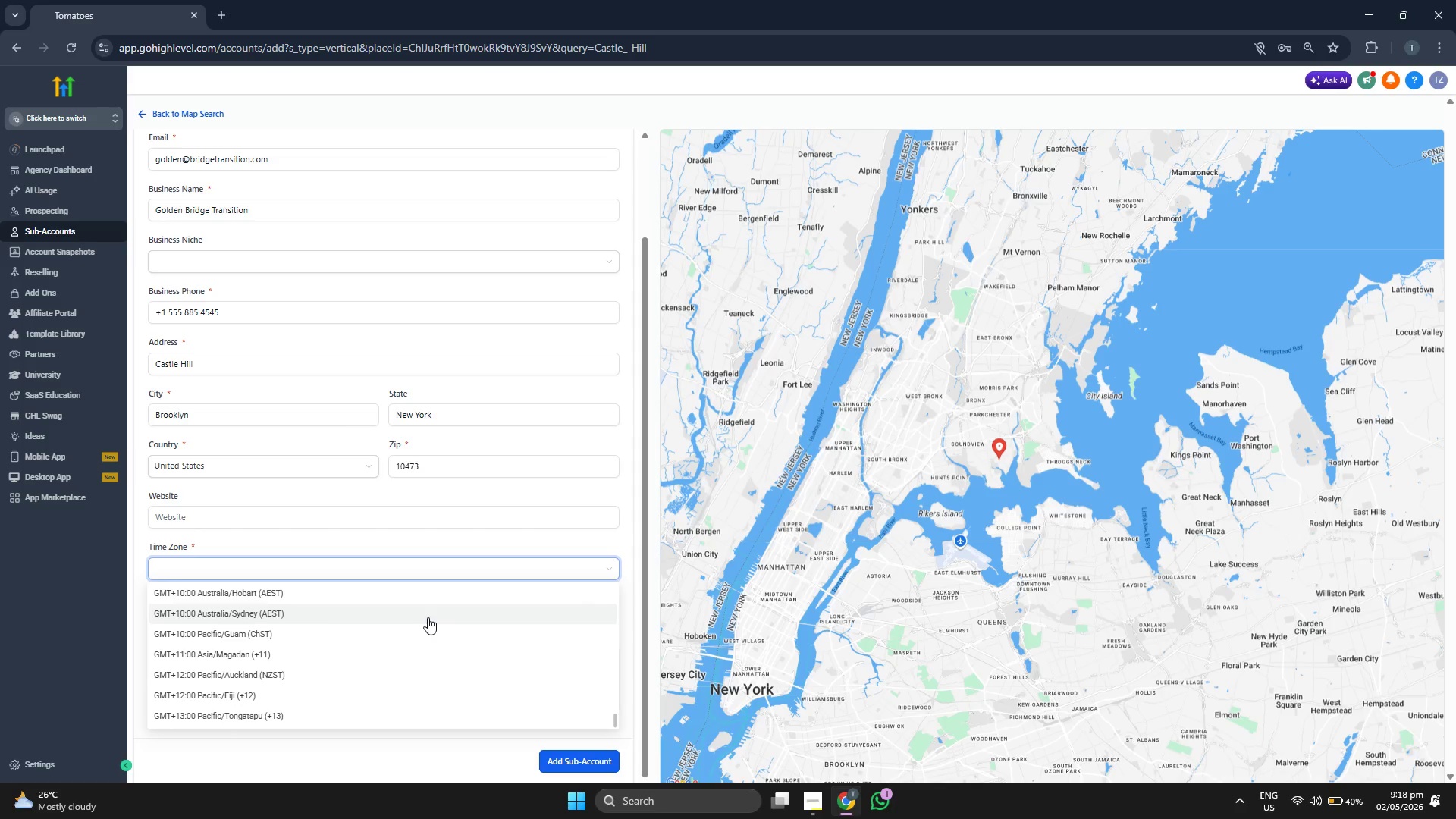 
scroll: coordinate [428, 617], scroll_direction: down, amount: 1.0
 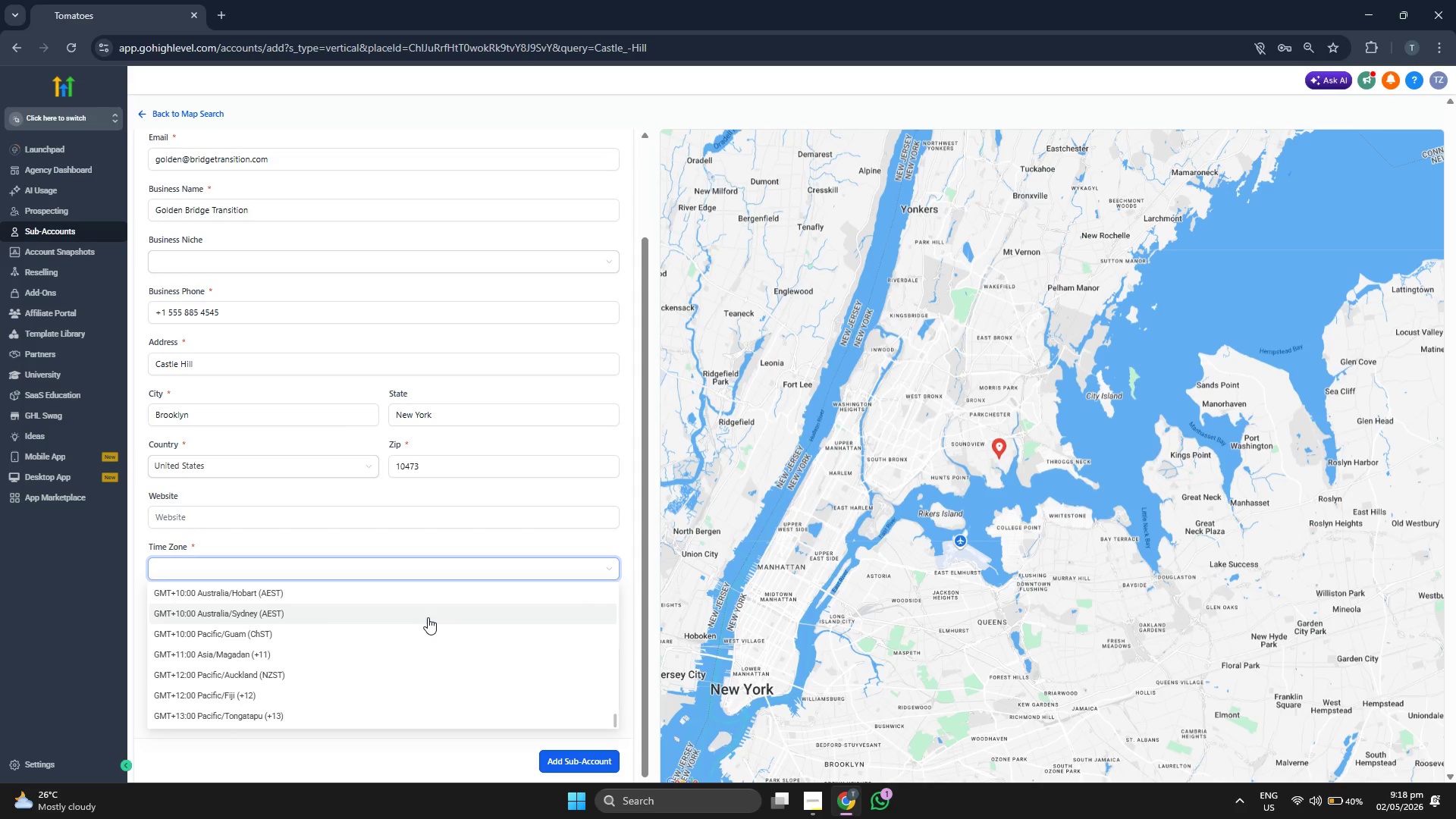 
scroll: coordinate [428, 617], scroll_direction: up, amount: 2.0
 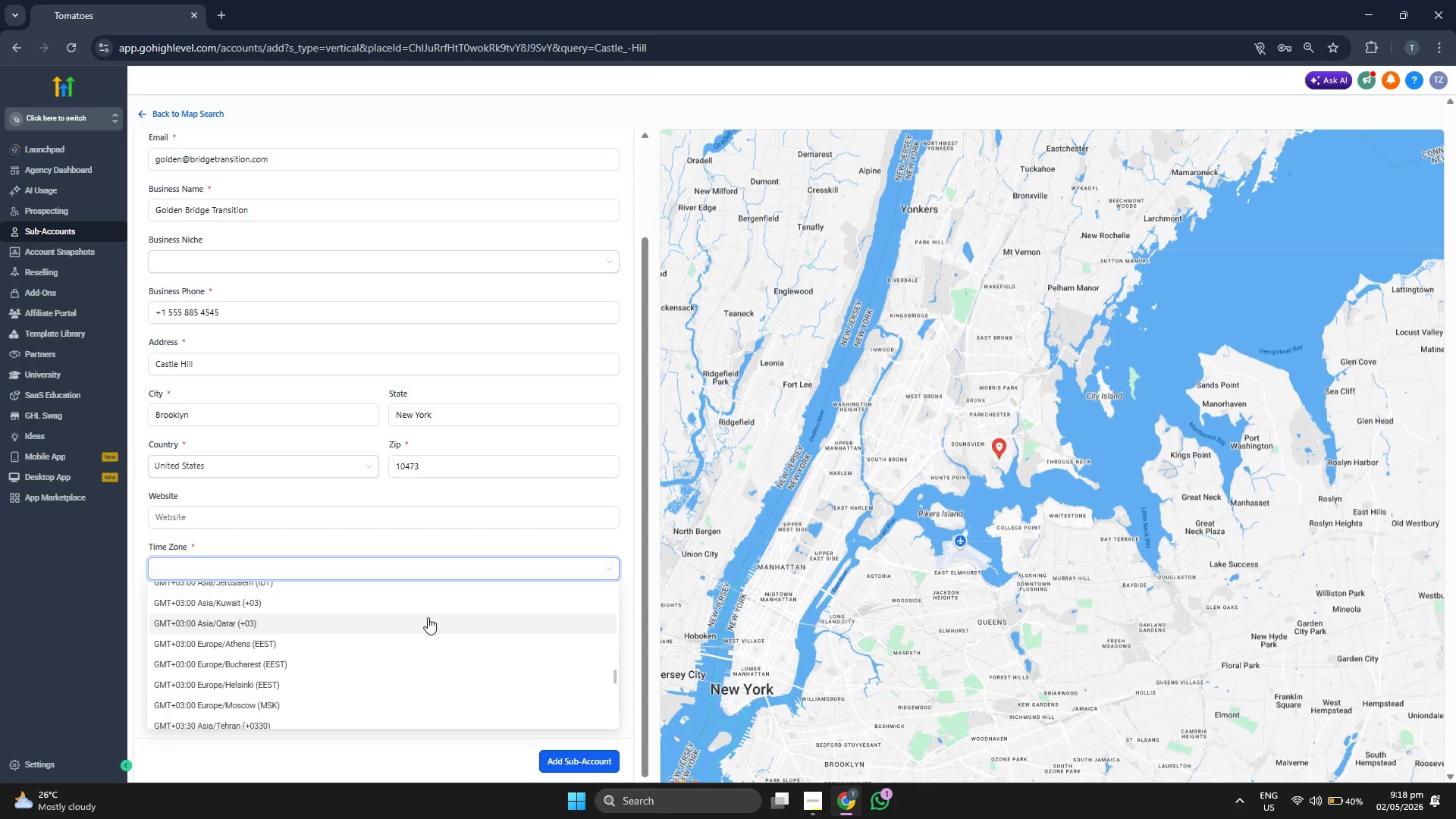 
scroll: coordinate [428, 617], scroll_direction: none, amount: 0.0
 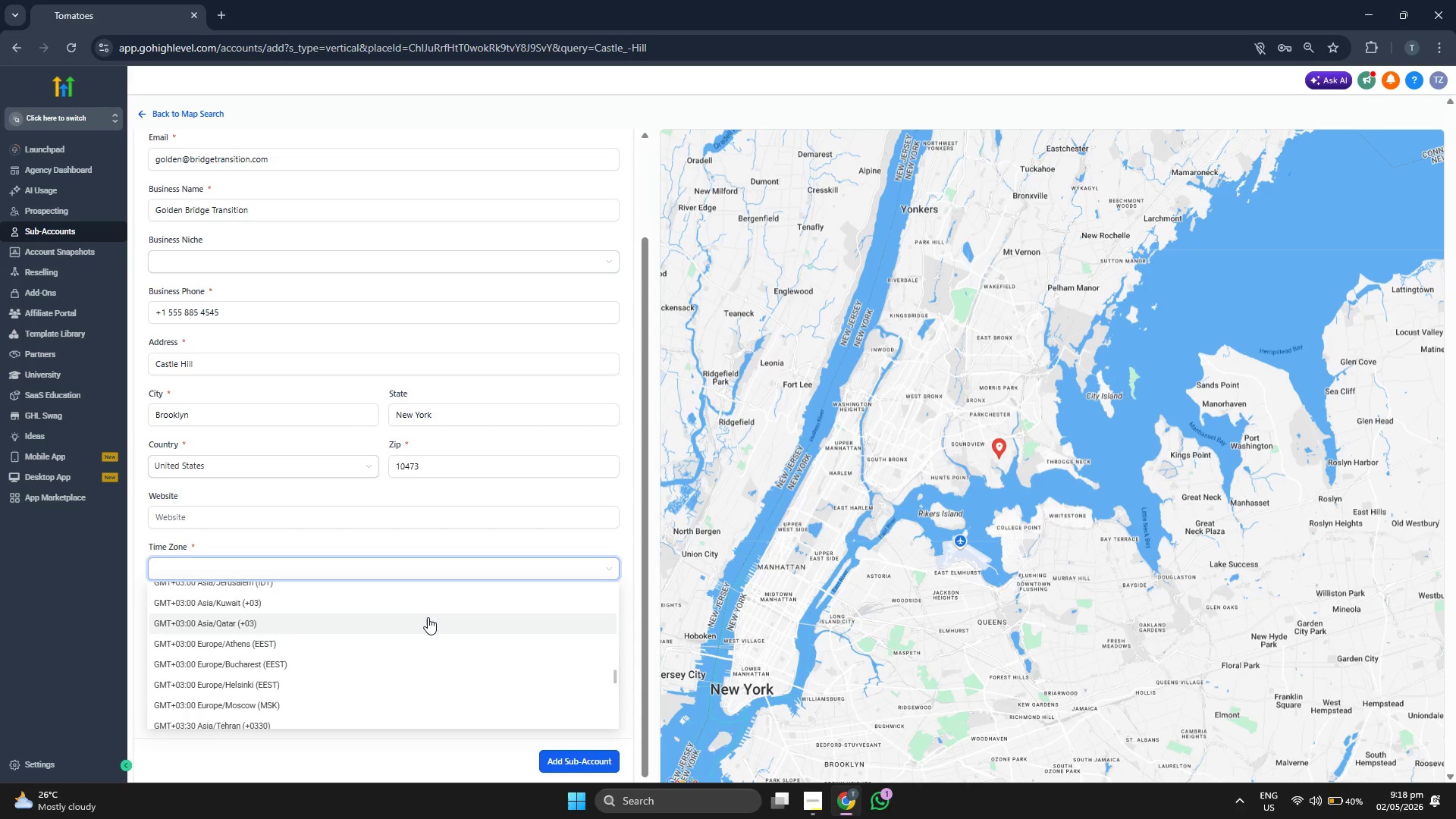 
scroll: coordinate [428, 617], scroll_direction: down, amount: 2.0
 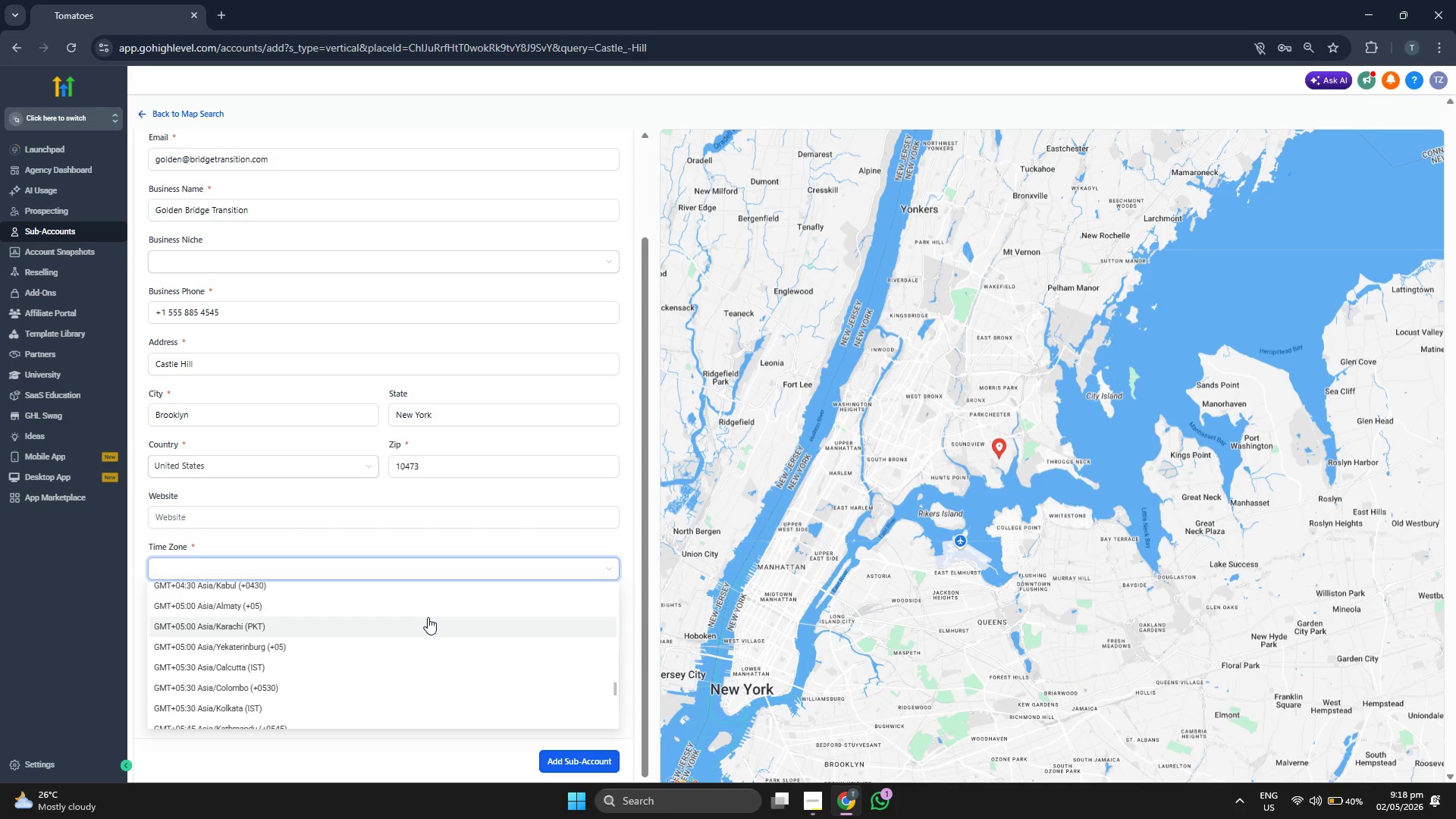 
scroll: coordinate [428, 617], scroll_direction: up, amount: 1.0
 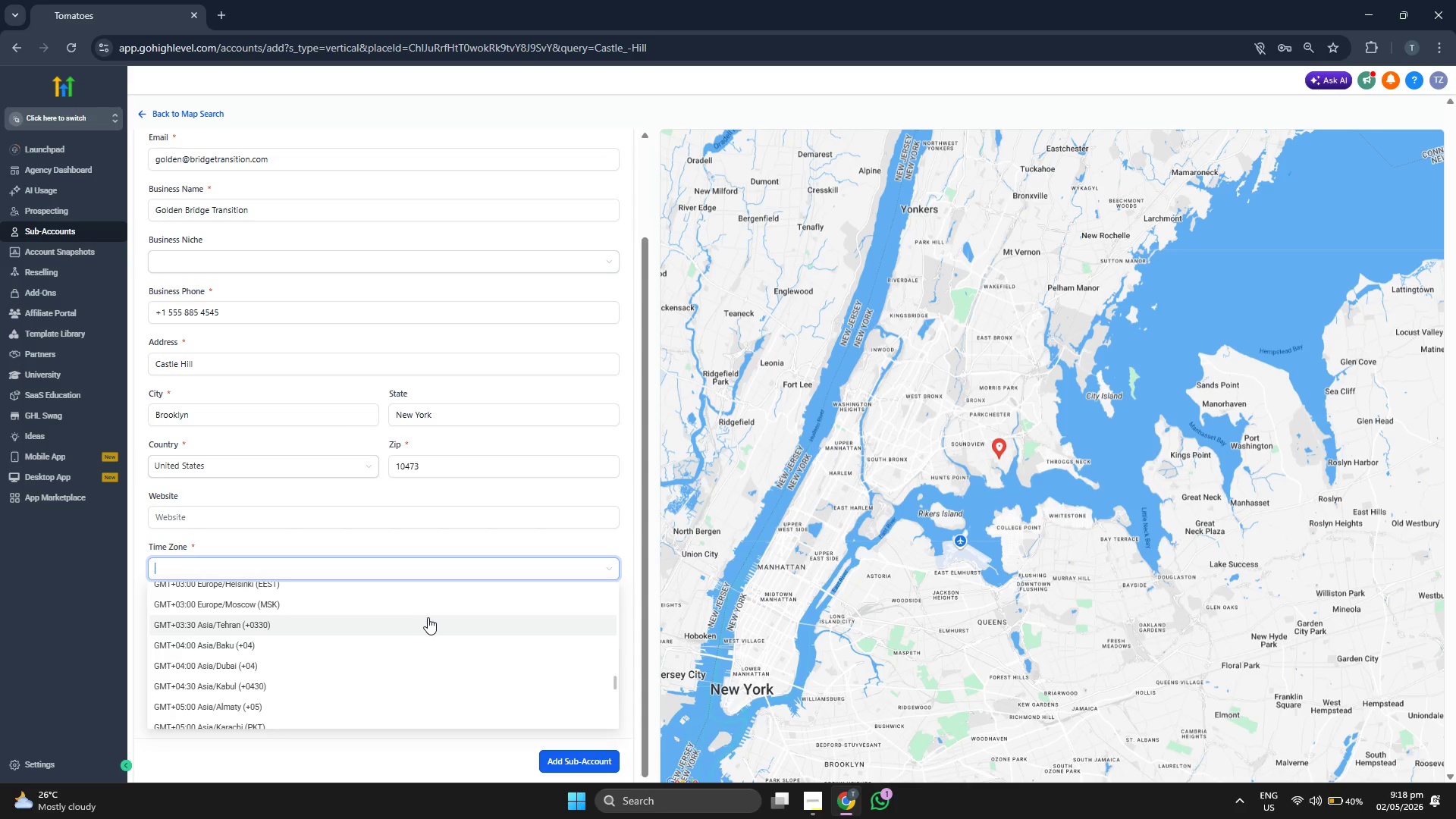 
scroll: coordinate [428, 617], scroll_direction: down, amount: 1.0
 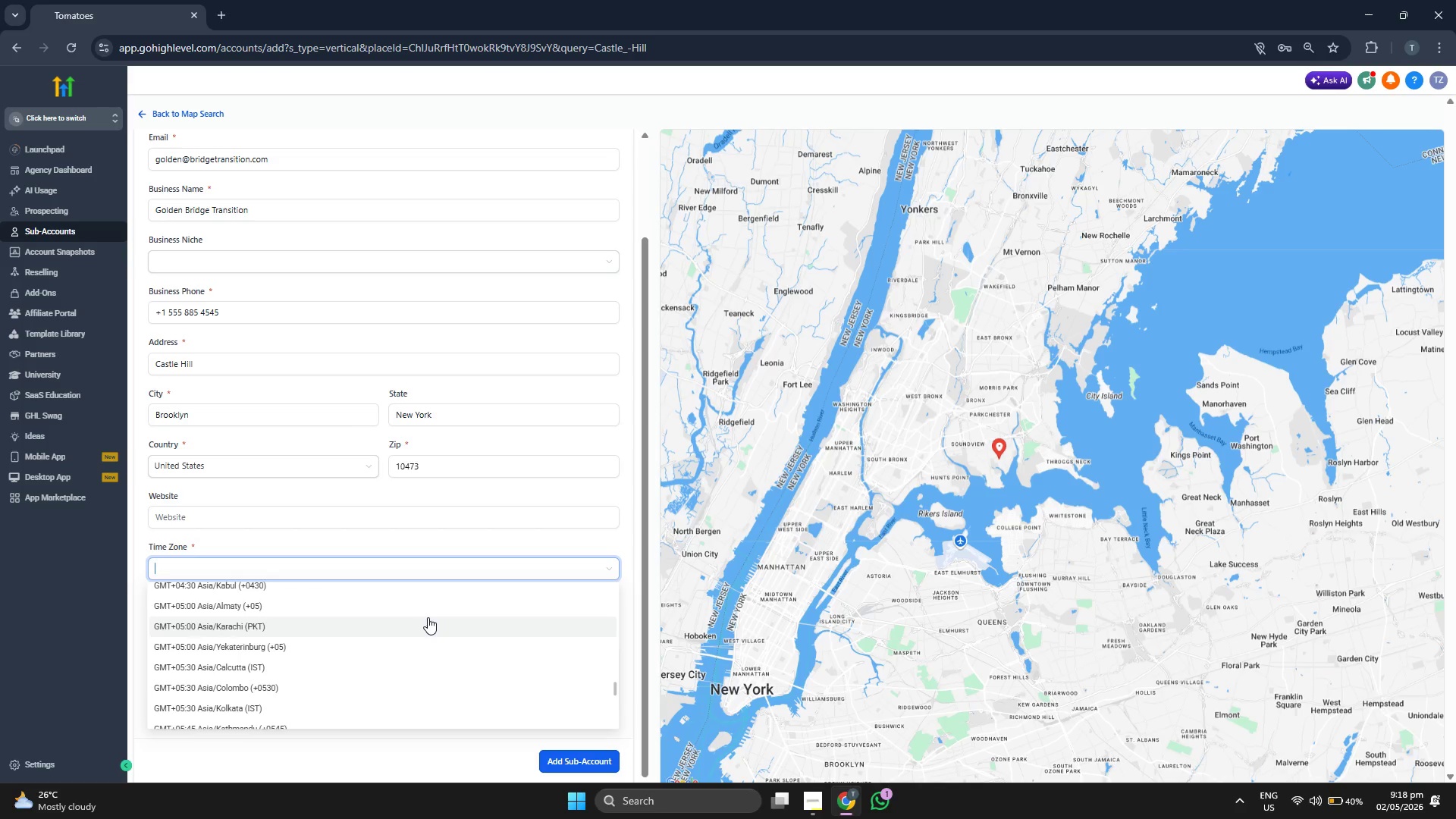 
scroll: coordinate [428, 617], scroll_direction: up, amount: 1.0
 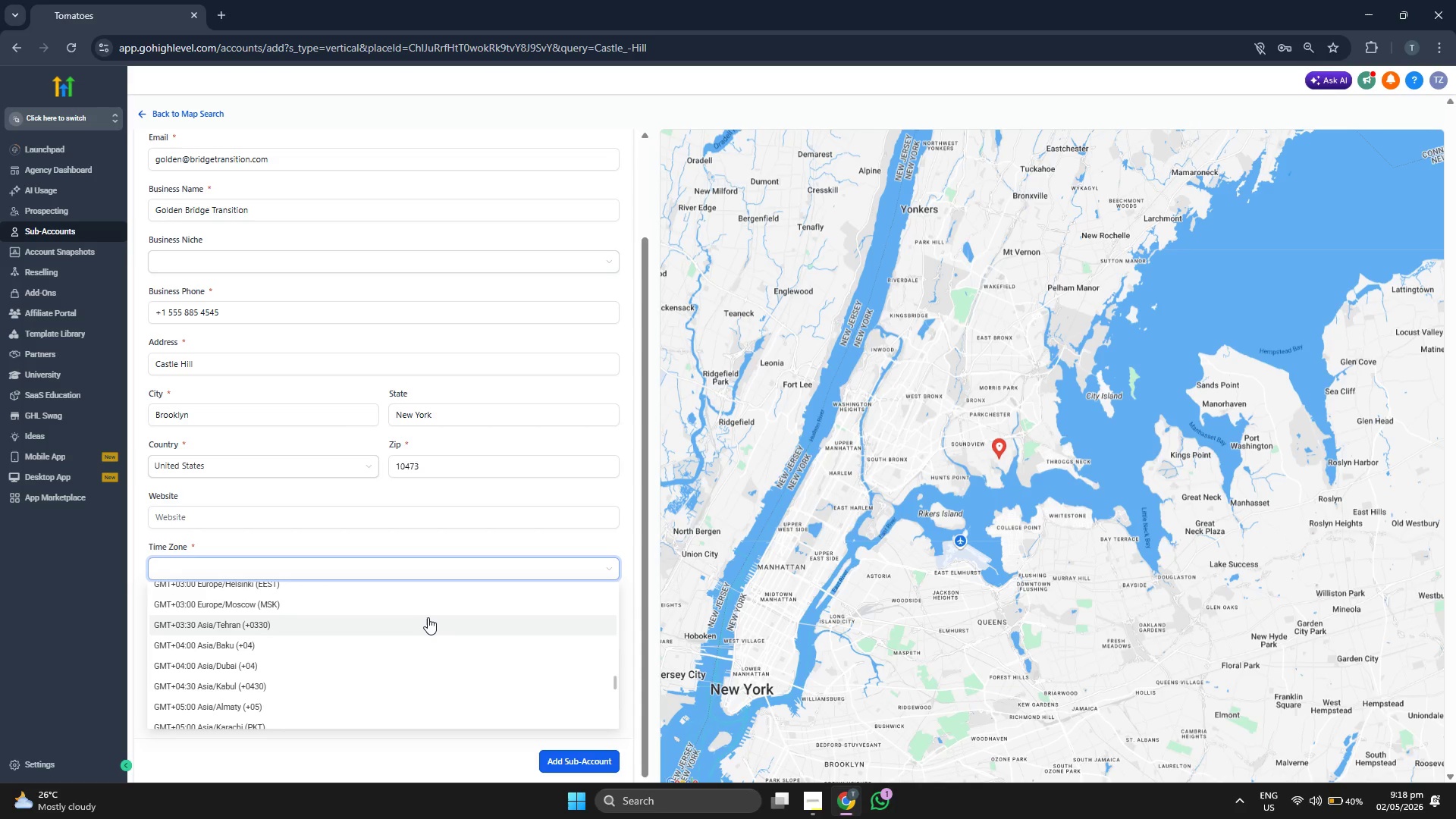 
scroll: coordinate [428, 617], scroll_direction: down, amount: 1.0
 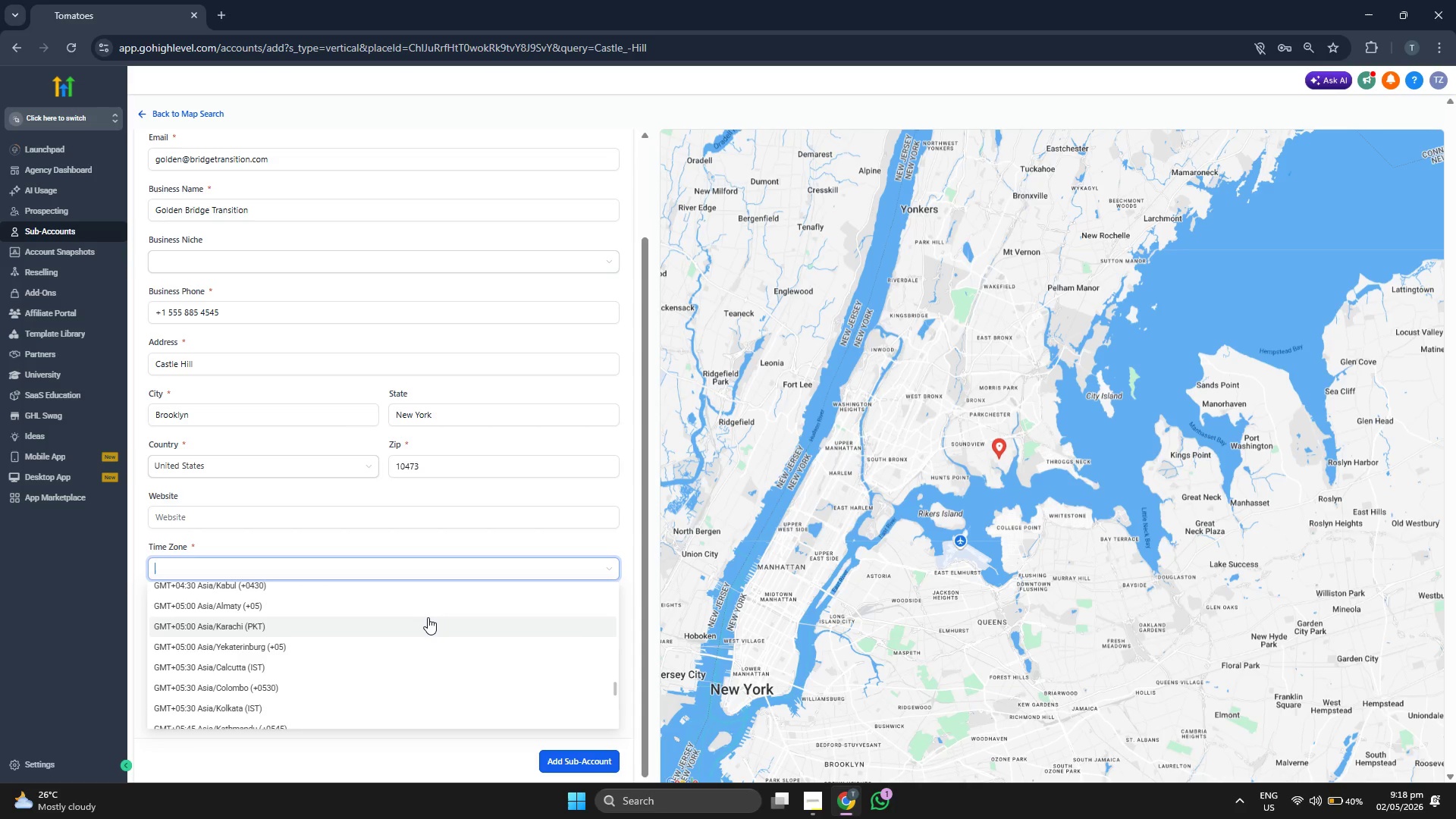 
scroll: coordinate [428, 617], scroll_direction: none, amount: 0.0
 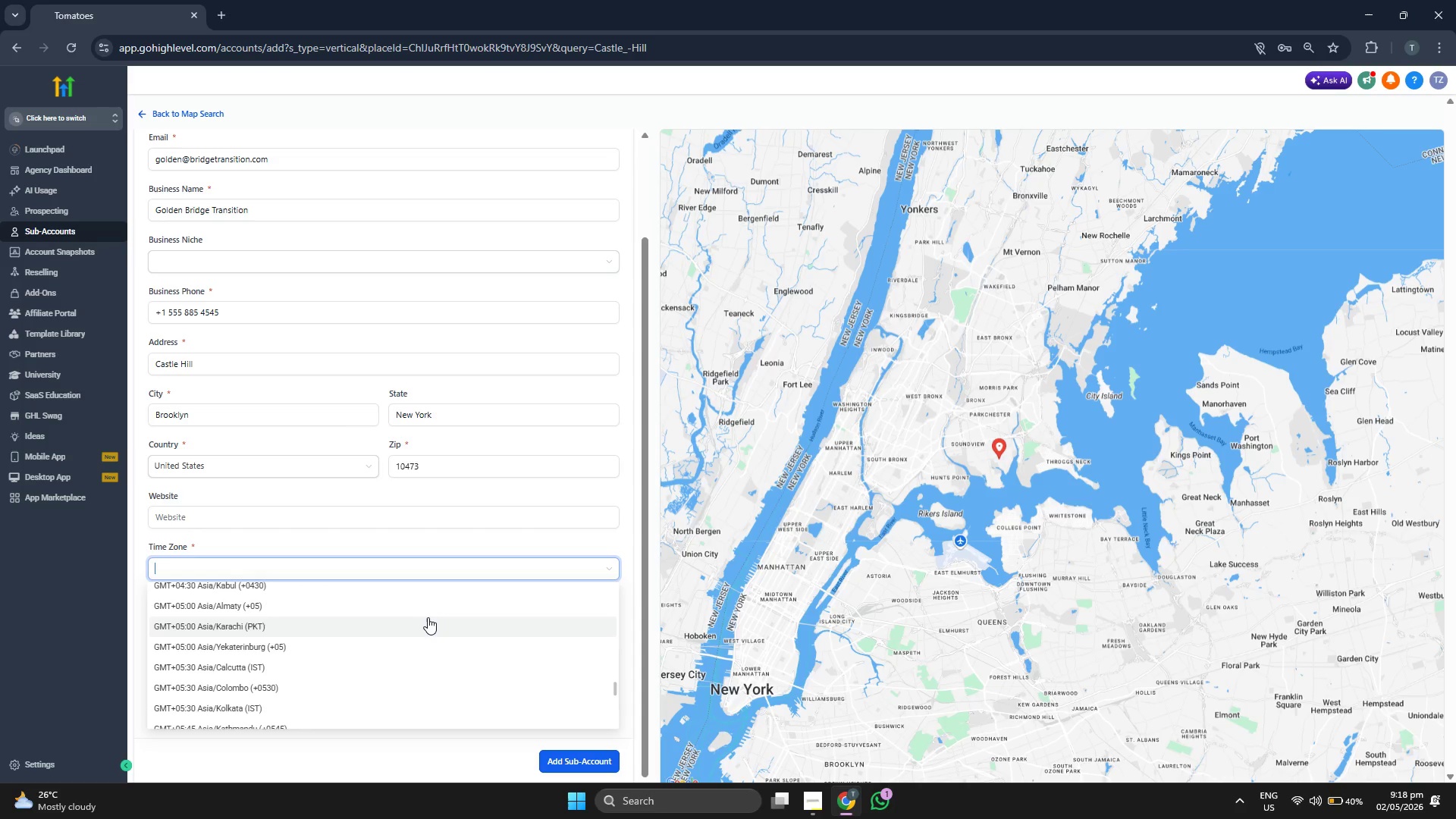 
scroll: coordinate [428, 617], scroll_direction: up, amount: 2.0
 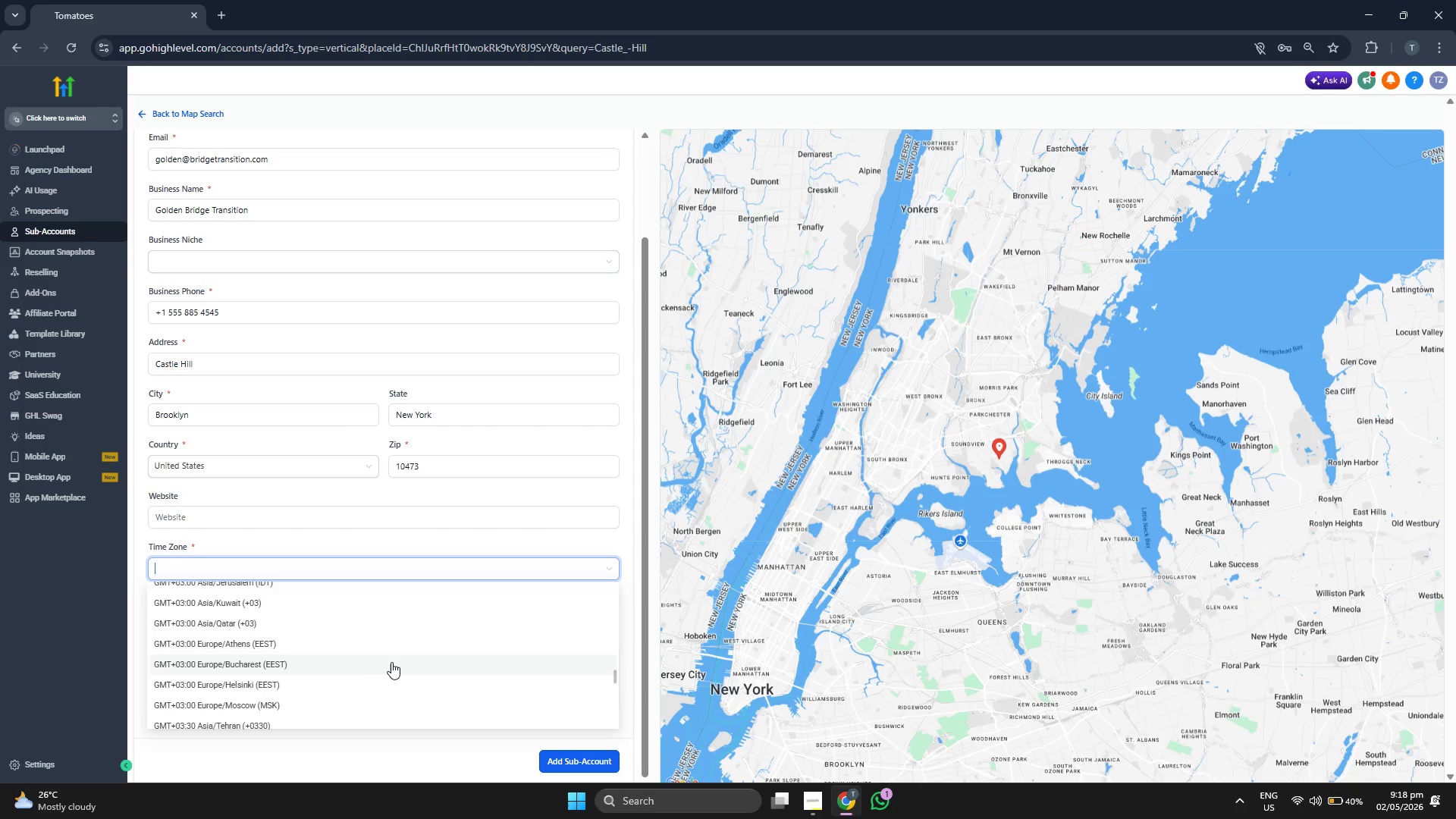 
type(new)
 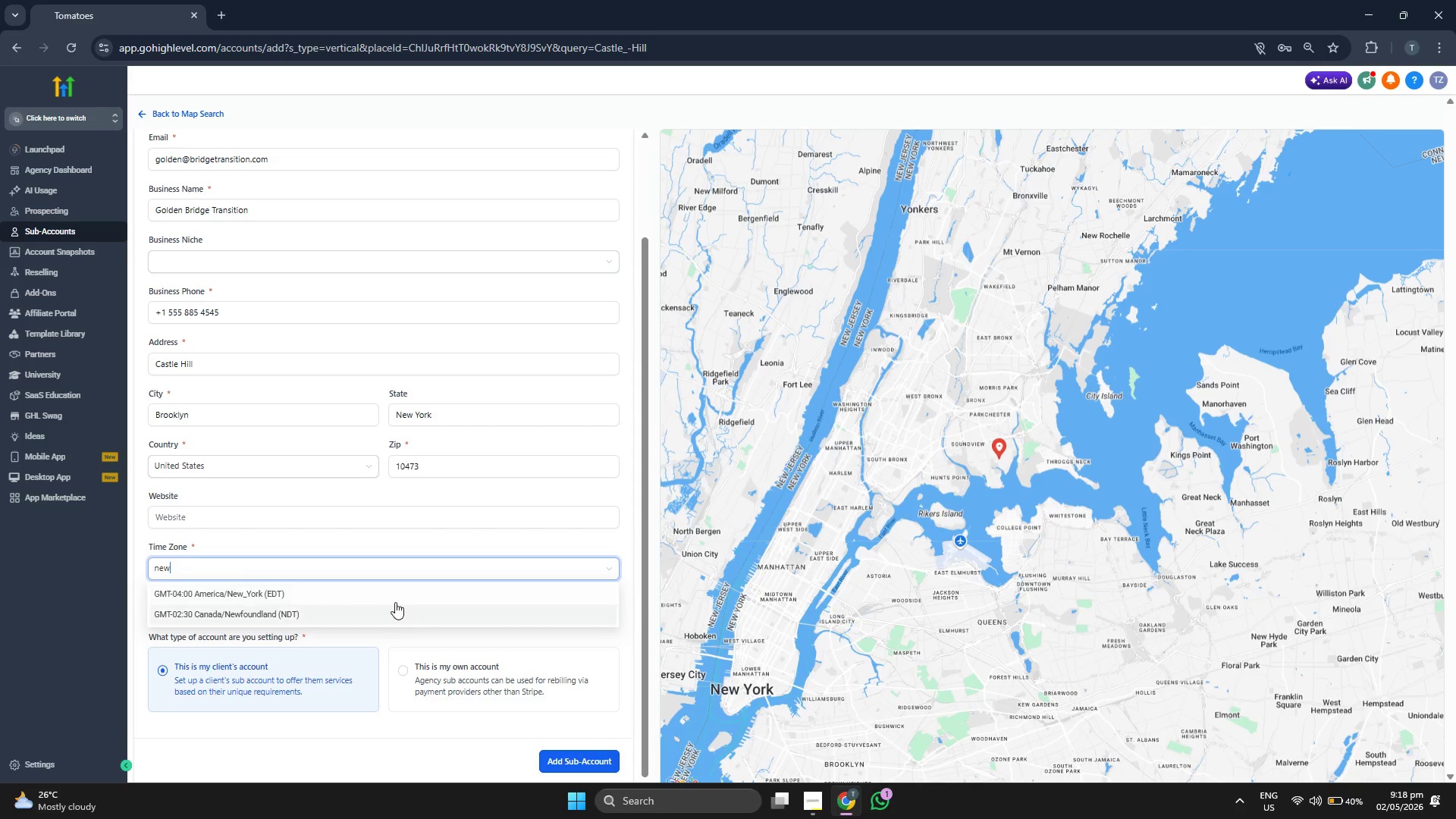 
left_click([402, 597])
 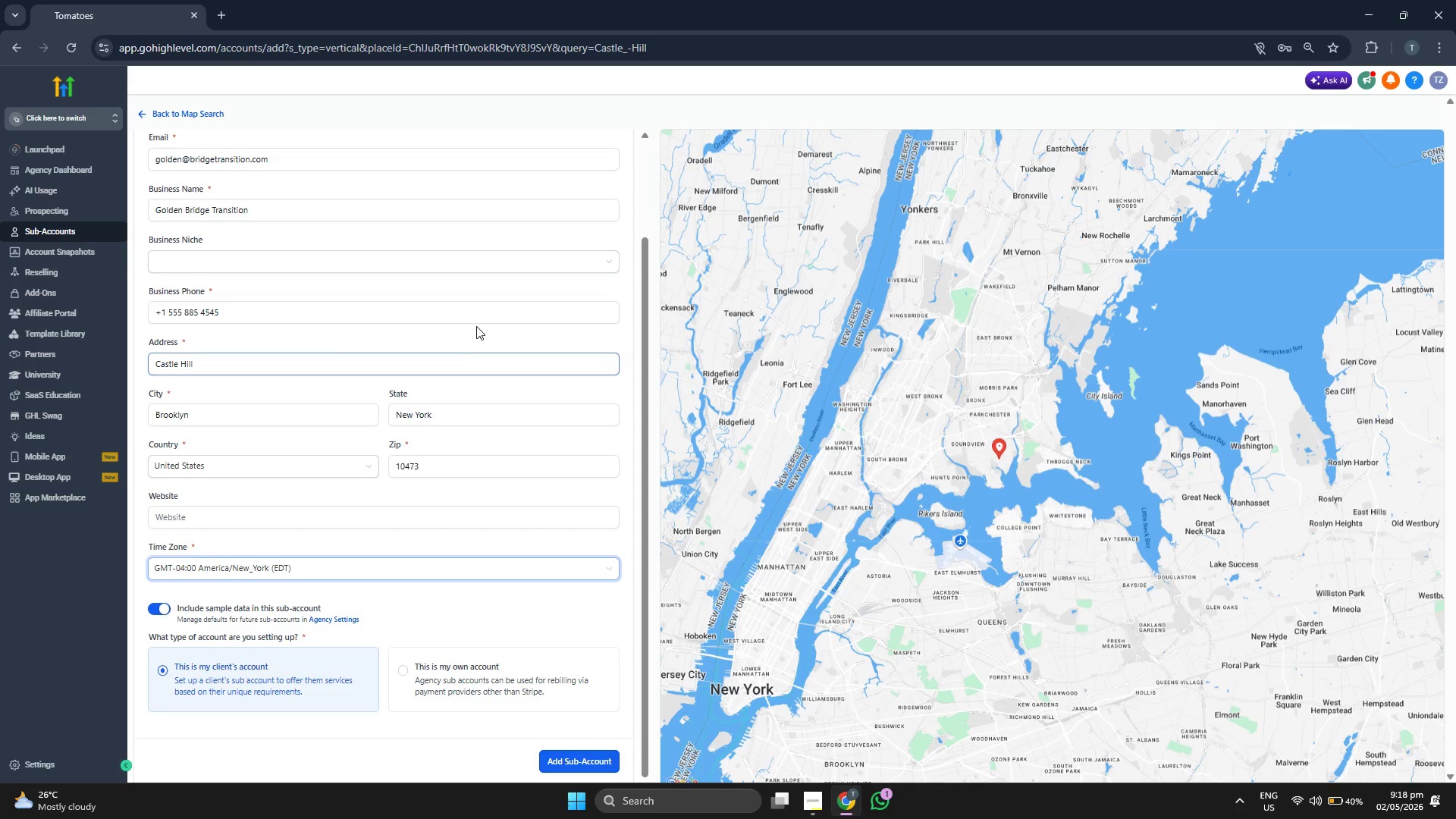 
left_click([479, 322])
 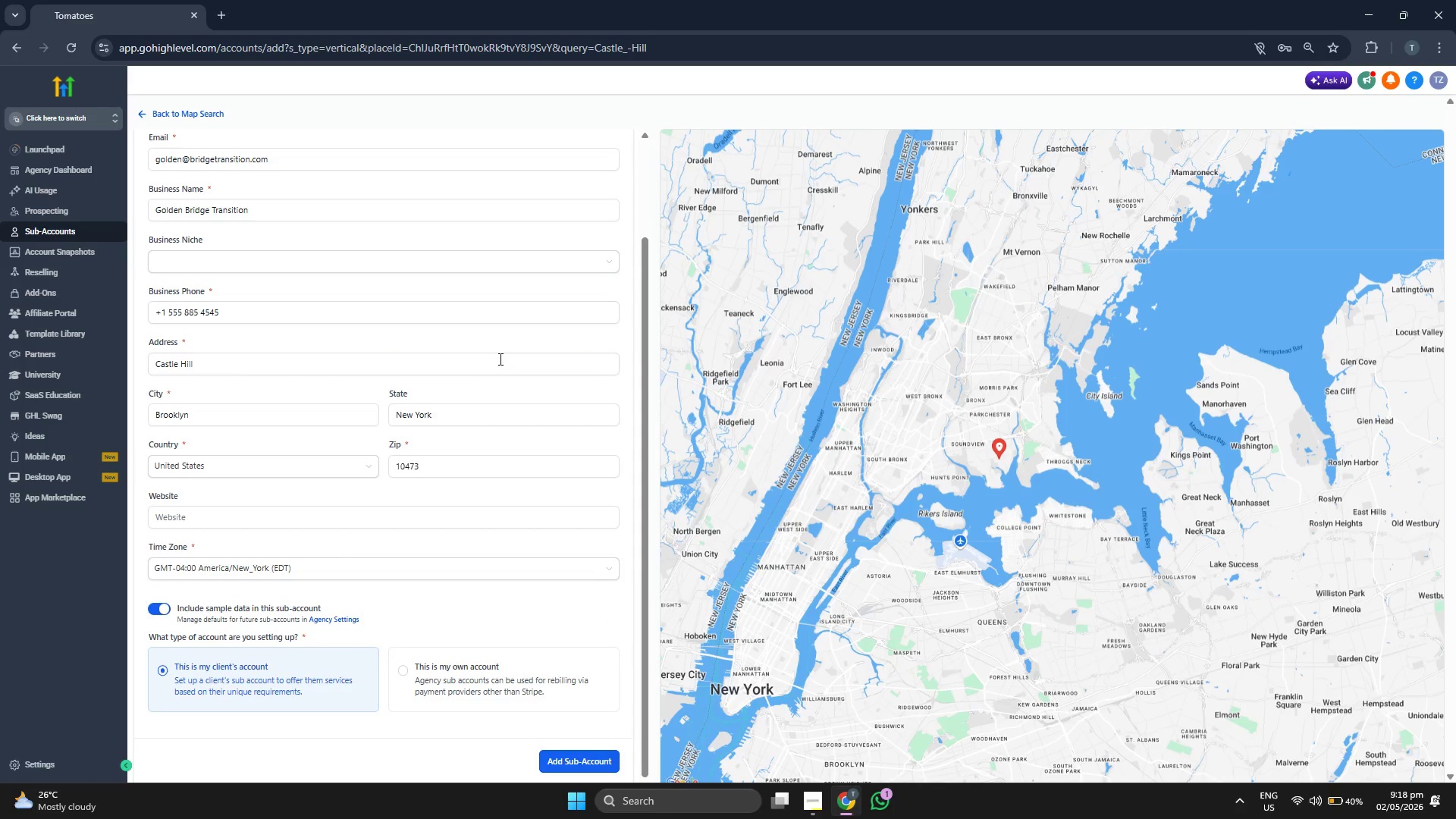 
scroll: coordinate [527, 445], scroll_direction: up, amount: 3.0
 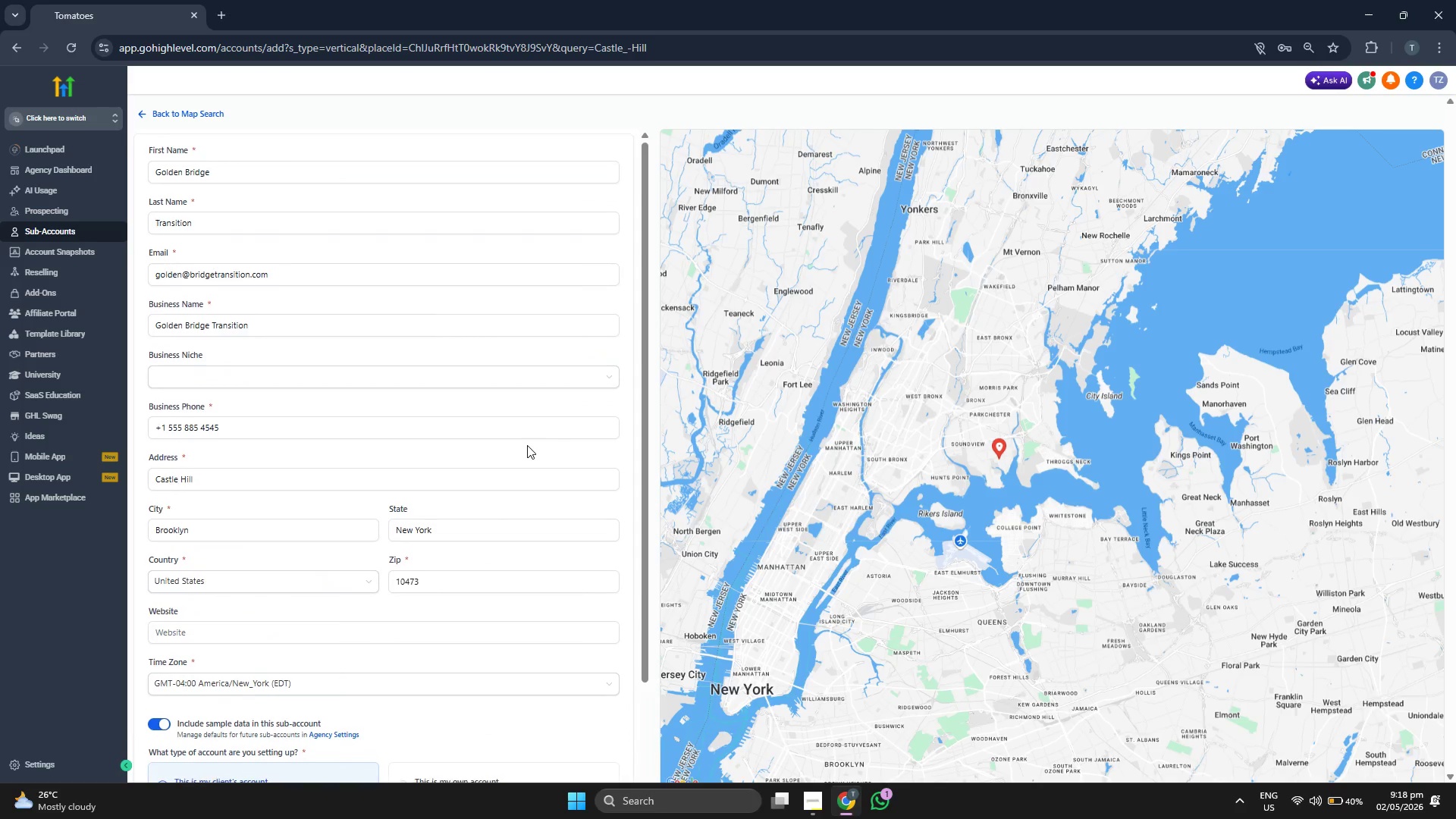 
scroll: coordinate [527, 445], scroll_direction: down, amount: 1.0
 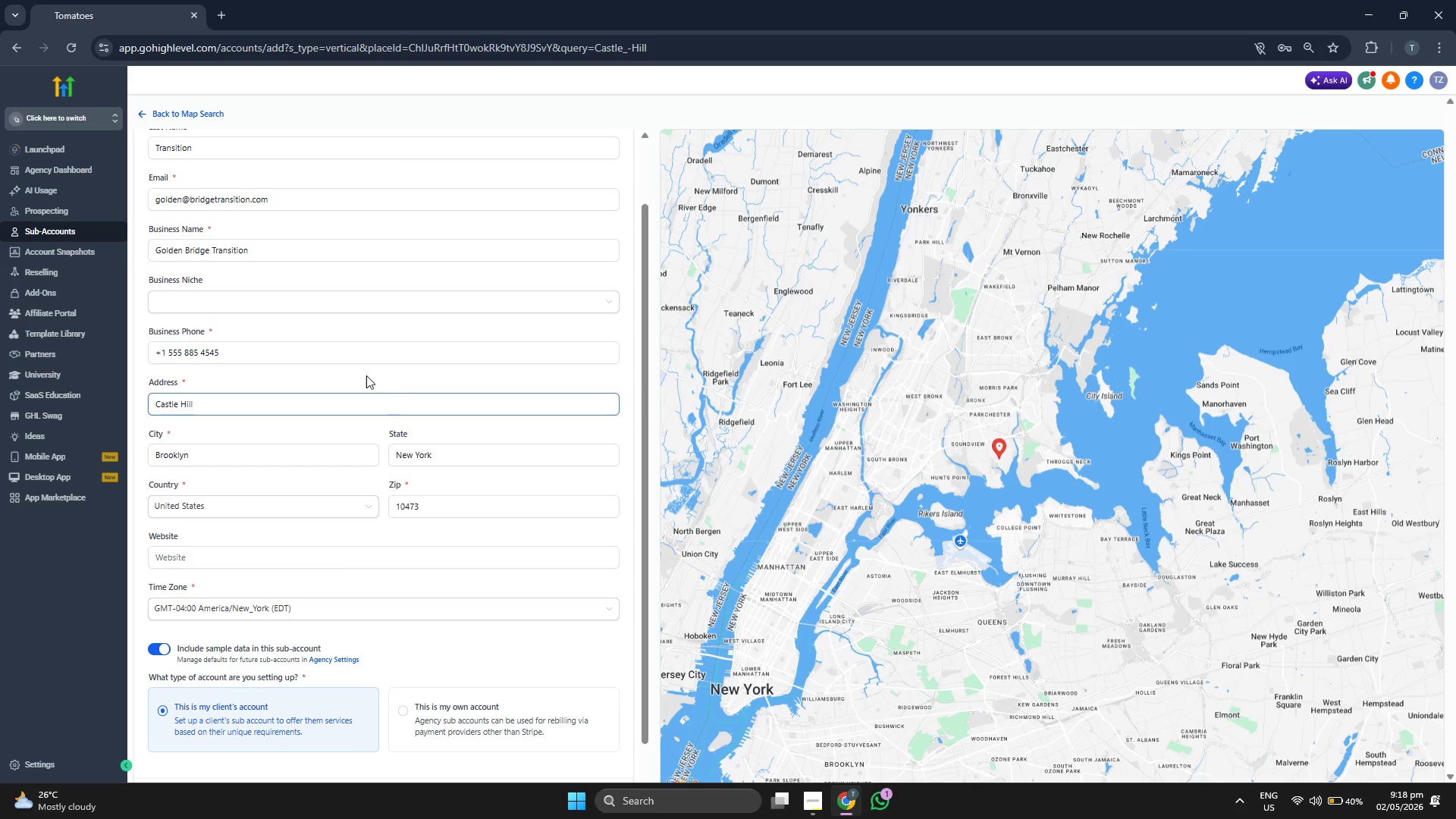 
left_click([320, 321])
 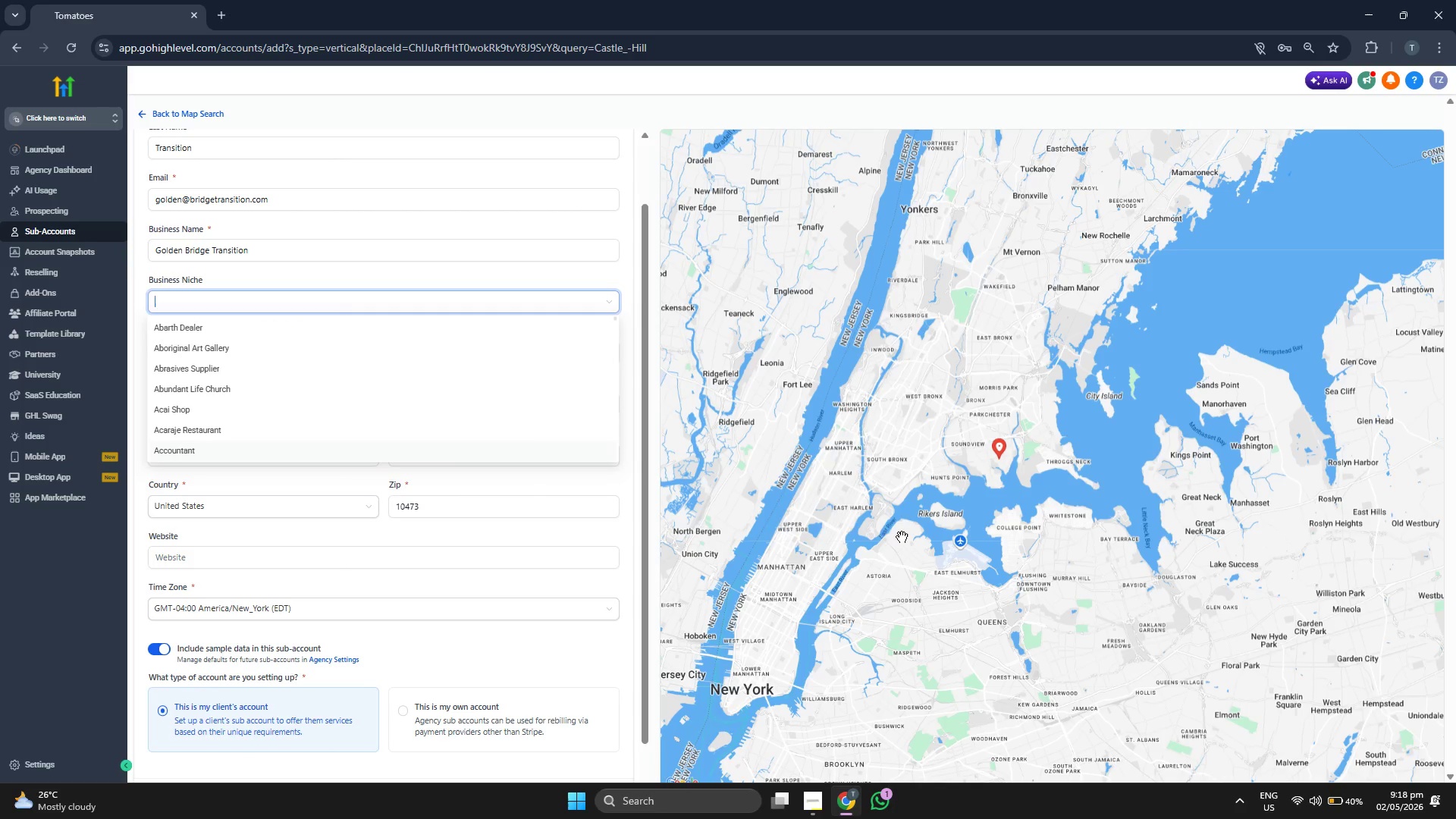 
scroll: coordinate [921, 532], scroll_direction: down, amount: 2.0
 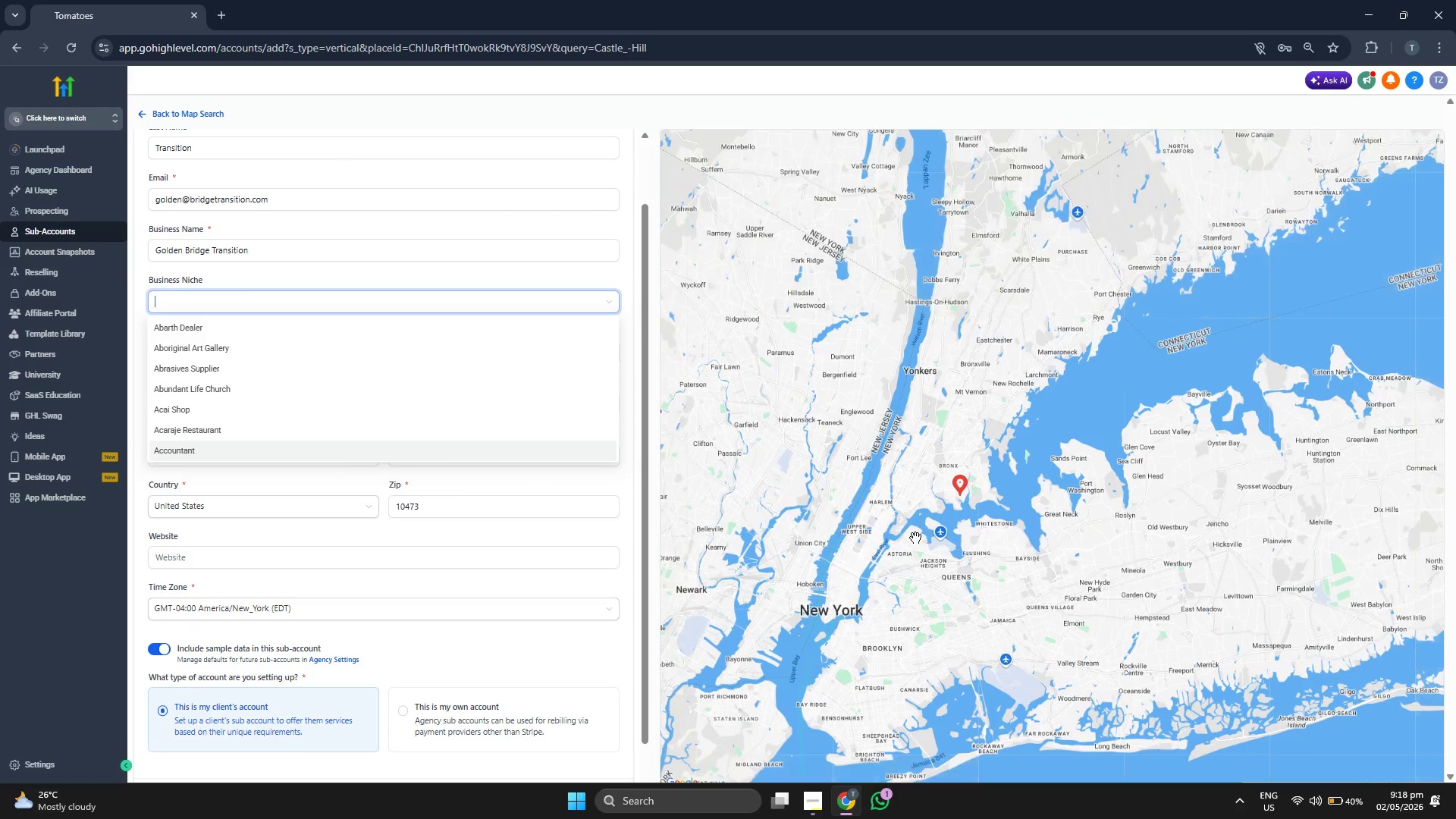 
scroll: coordinate [915, 538], scroll_direction: up, amount: 3.0
 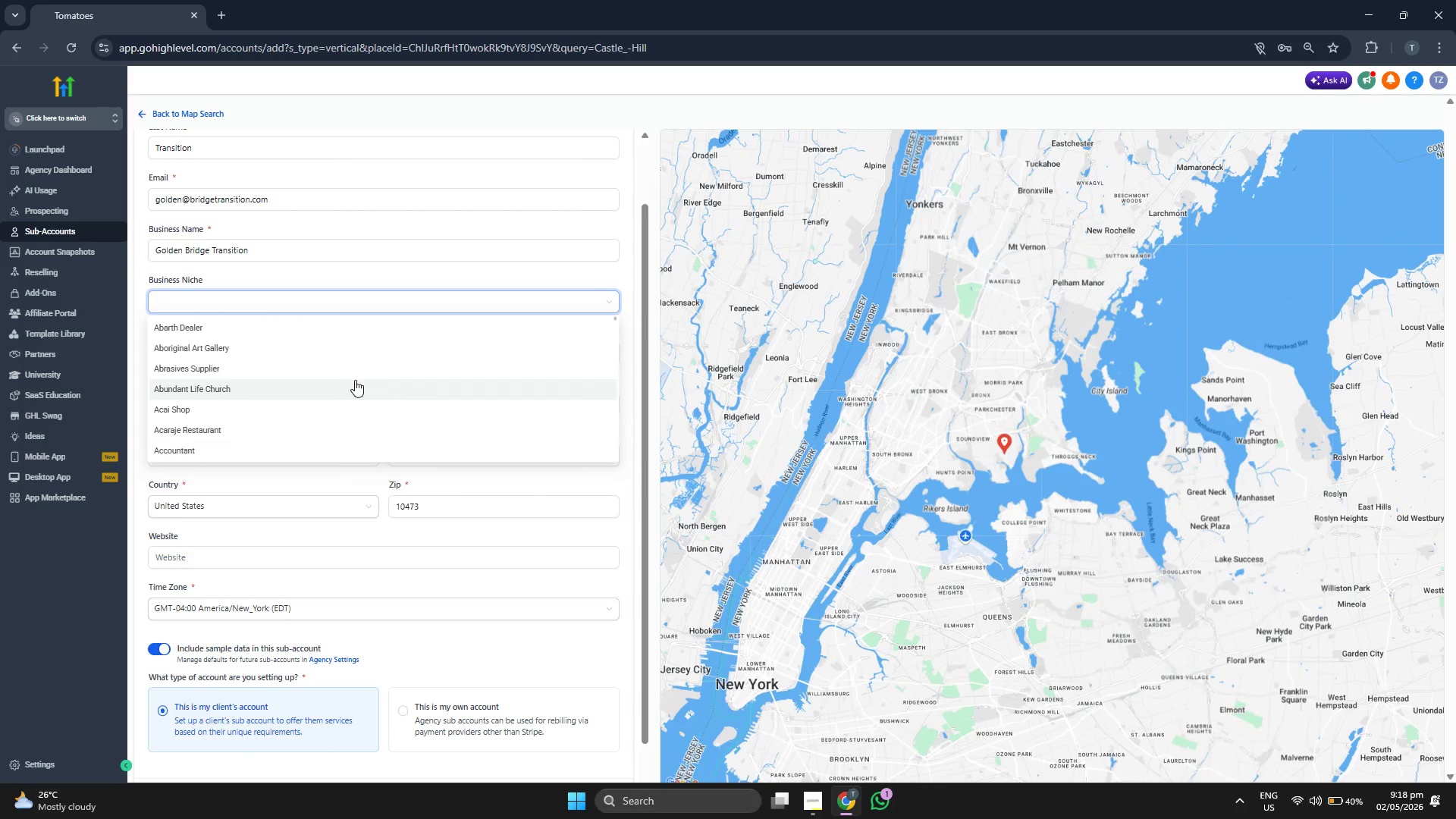 
scroll: coordinate [355, 380], scroll_direction: down, amount: 1.0
 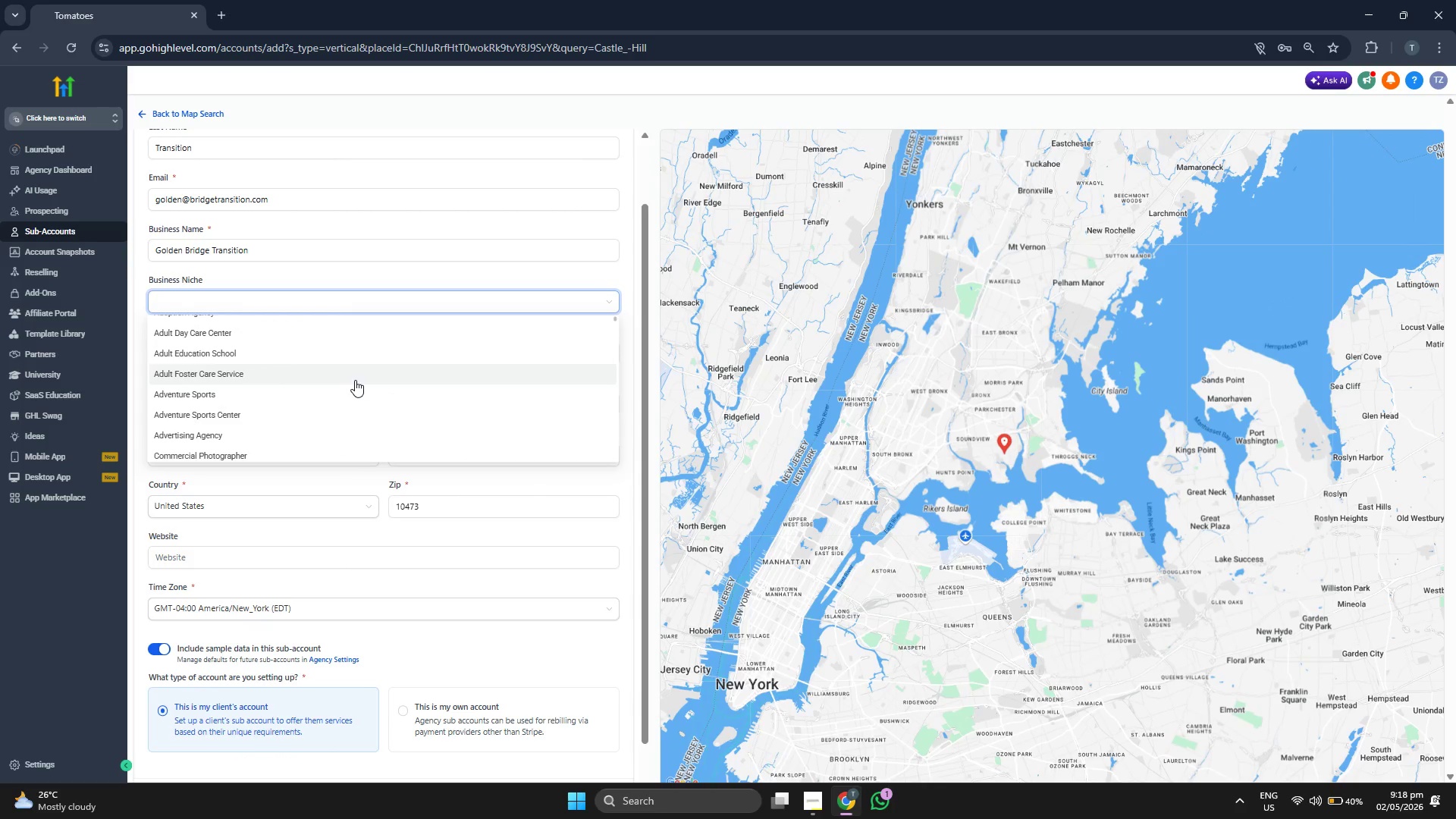 
scroll: coordinate [355, 380], scroll_direction: up, amount: 1.0
 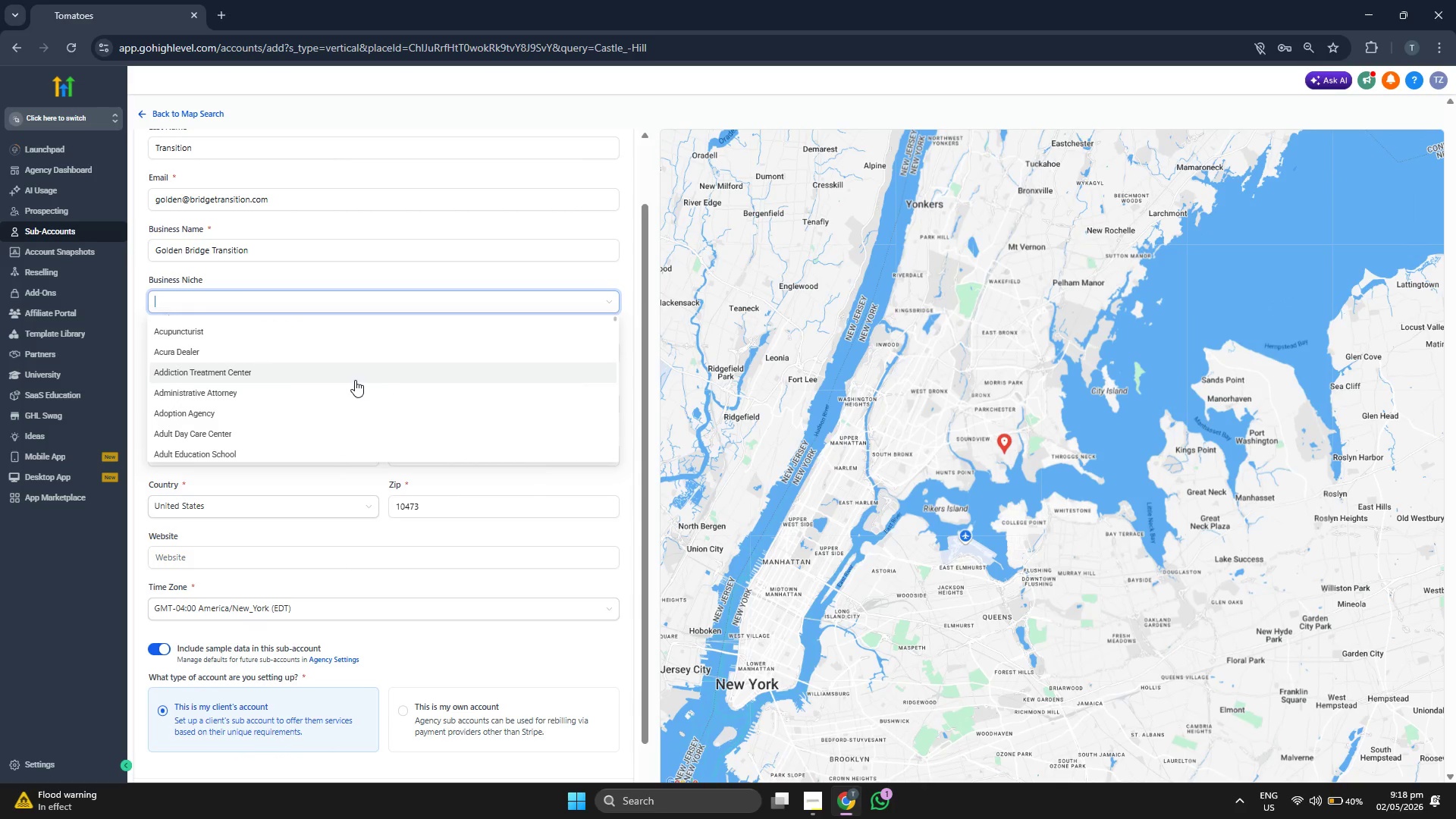 
scroll: coordinate [355, 380], scroll_direction: down, amount: 13.0
 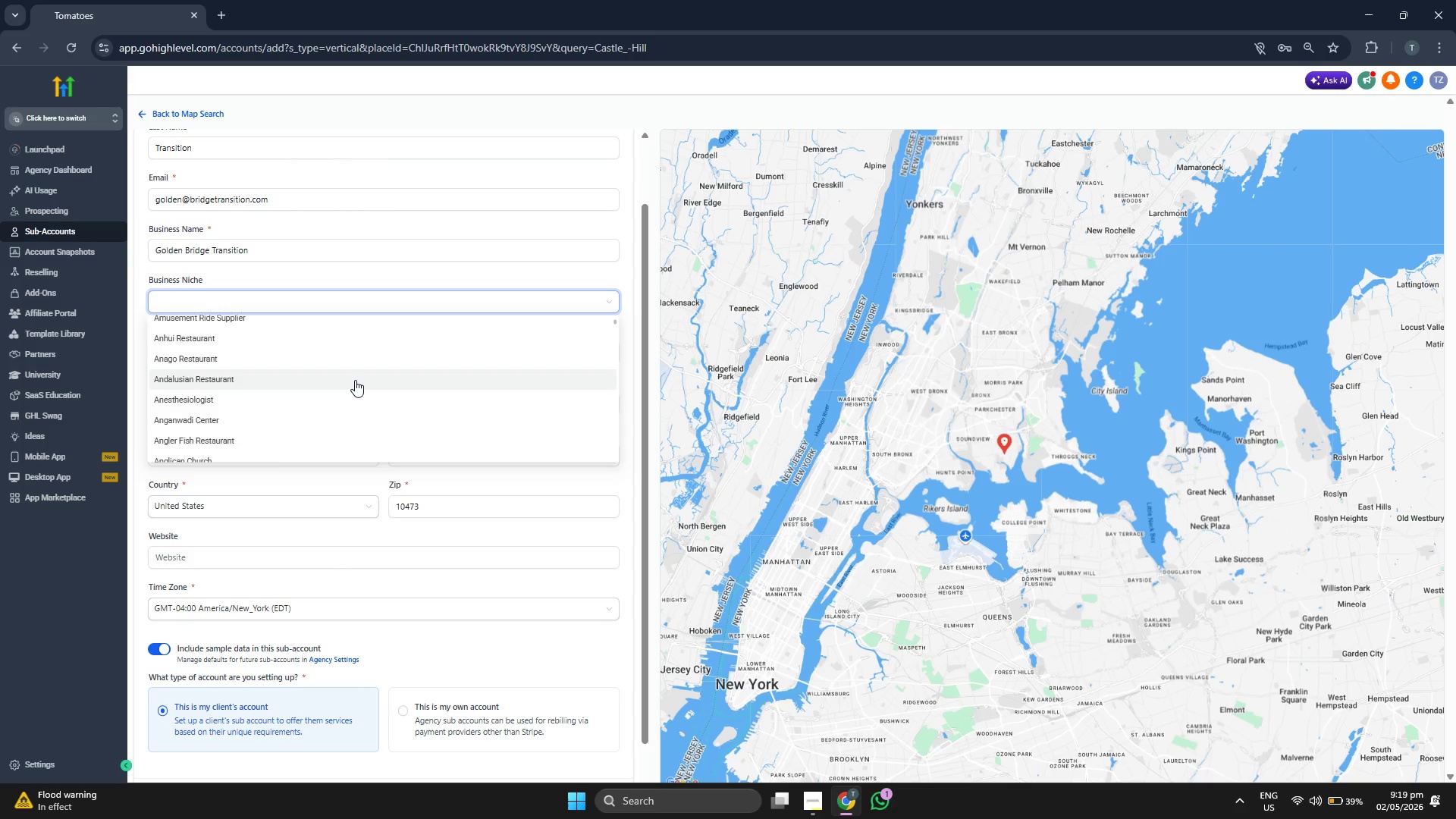 
scroll: coordinate [355, 380], scroll_direction: down, amount: 10.0
 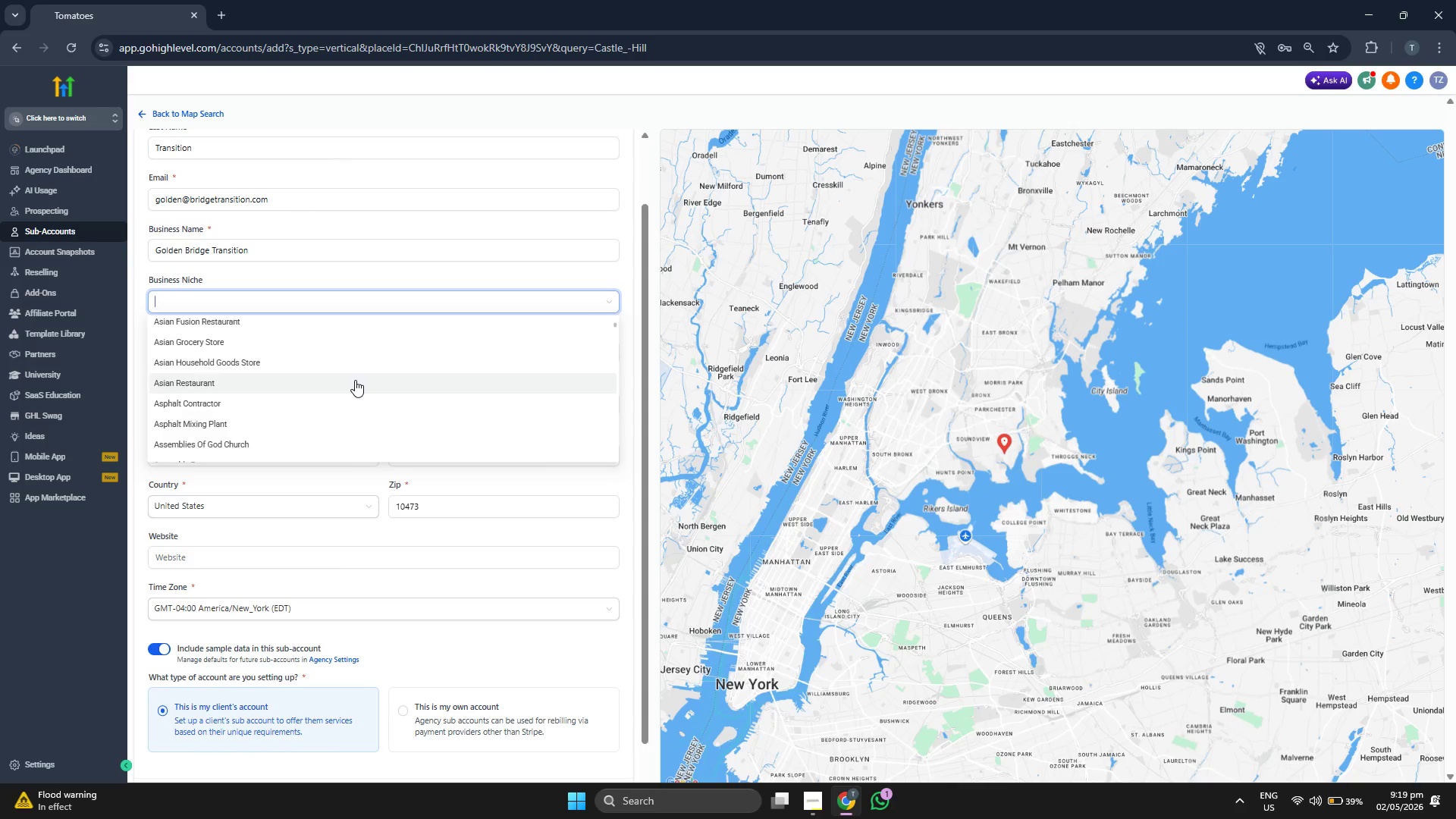 
scroll: coordinate [355, 380], scroll_direction: down, amount: 7.0
 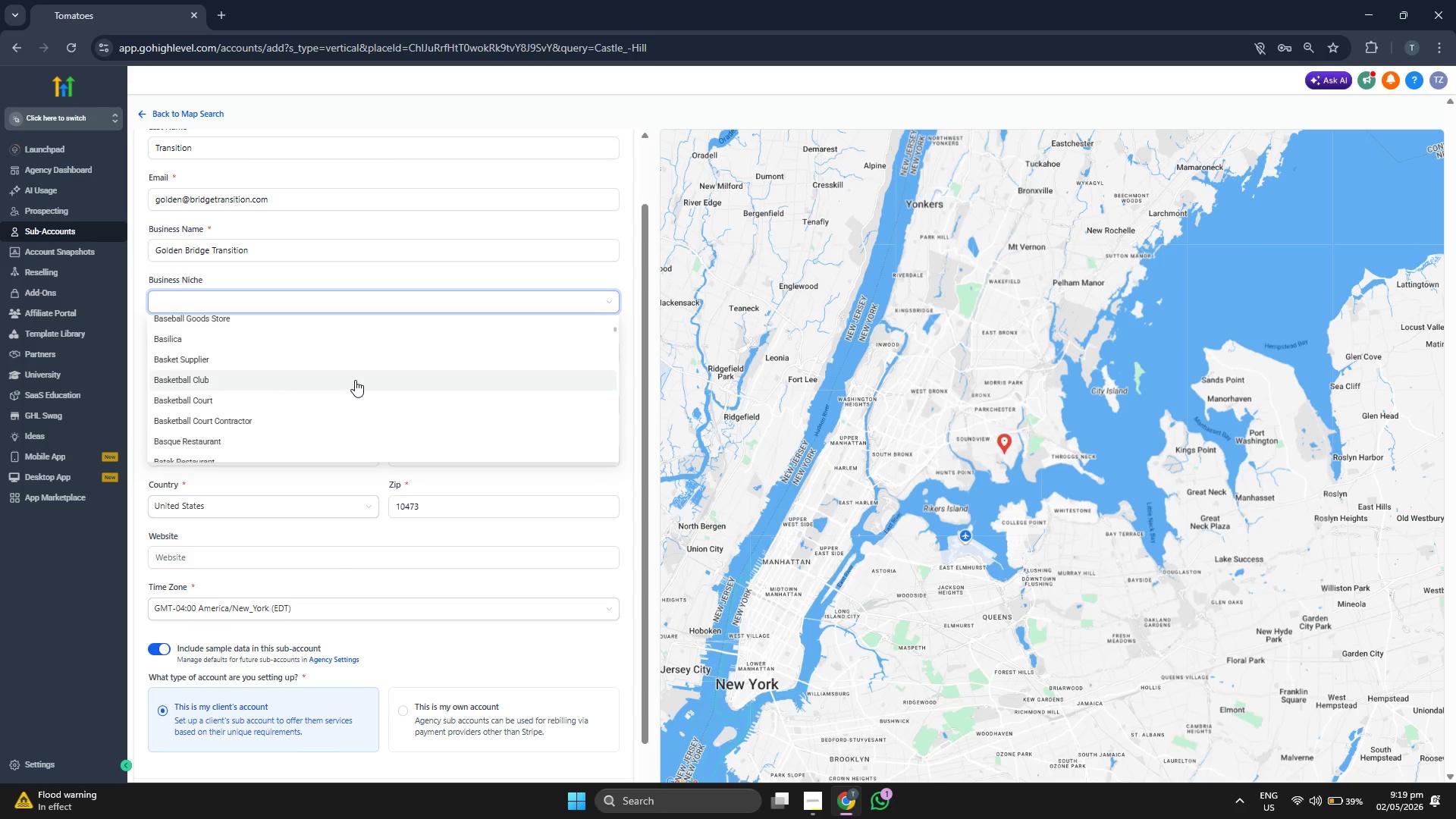 
scroll: coordinate [355, 380], scroll_direction: down, amount: 6.0
 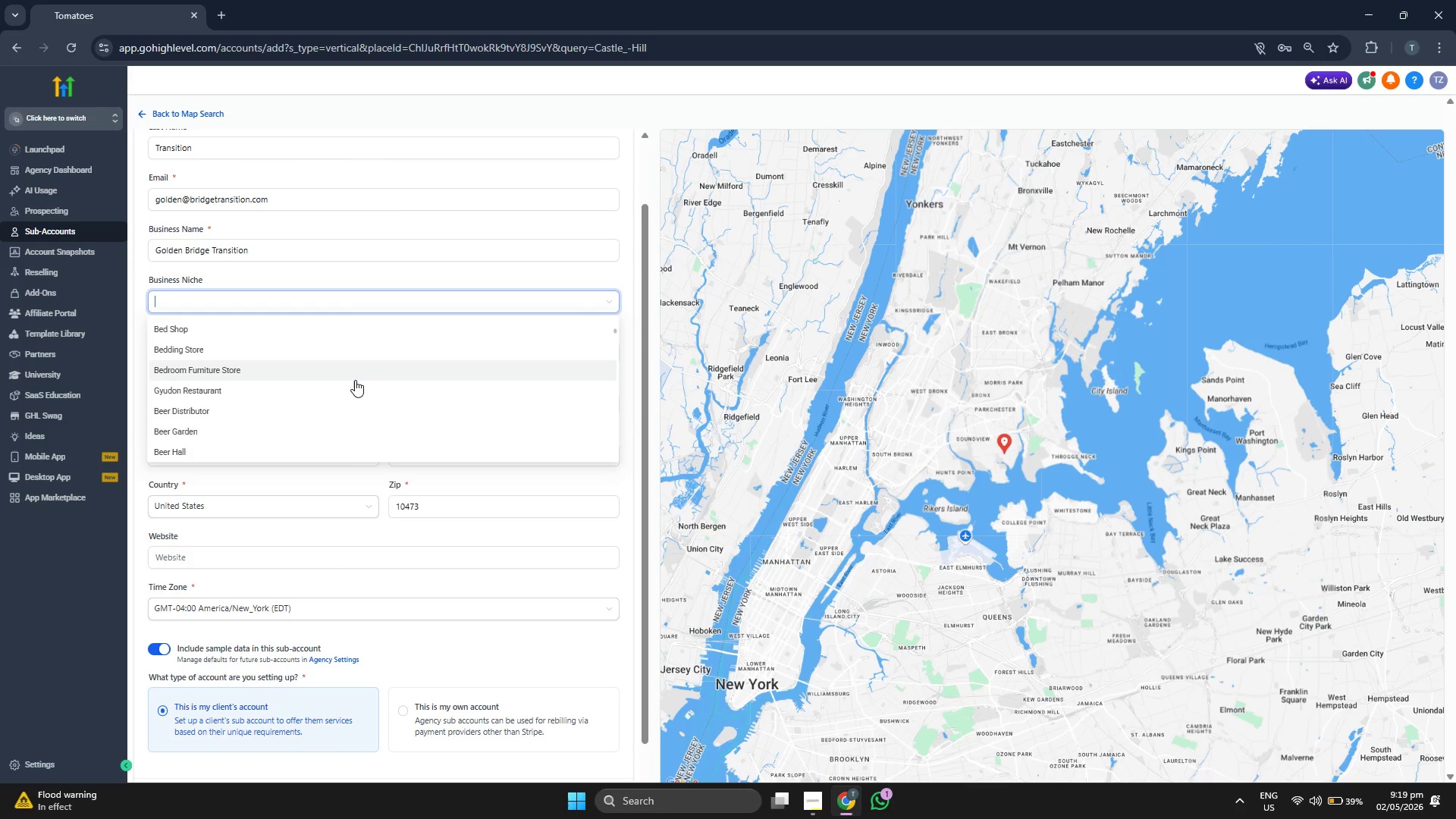 
scroll: coordinate [391, 373], scroll_direction: down, amount: 5.0
 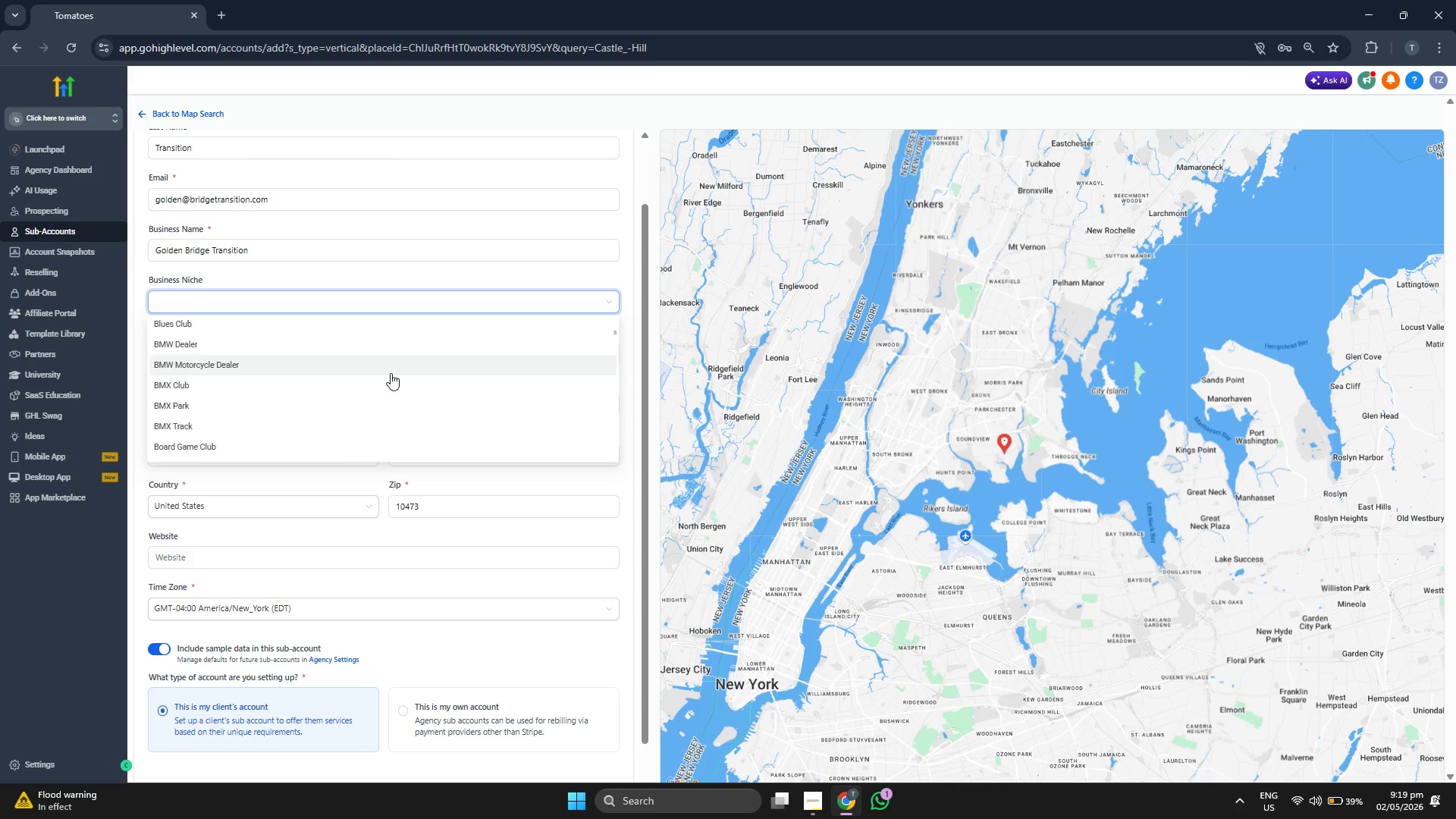 
scroll: coordinate [905, 526], scroll_direction: down, amount: 4.0
 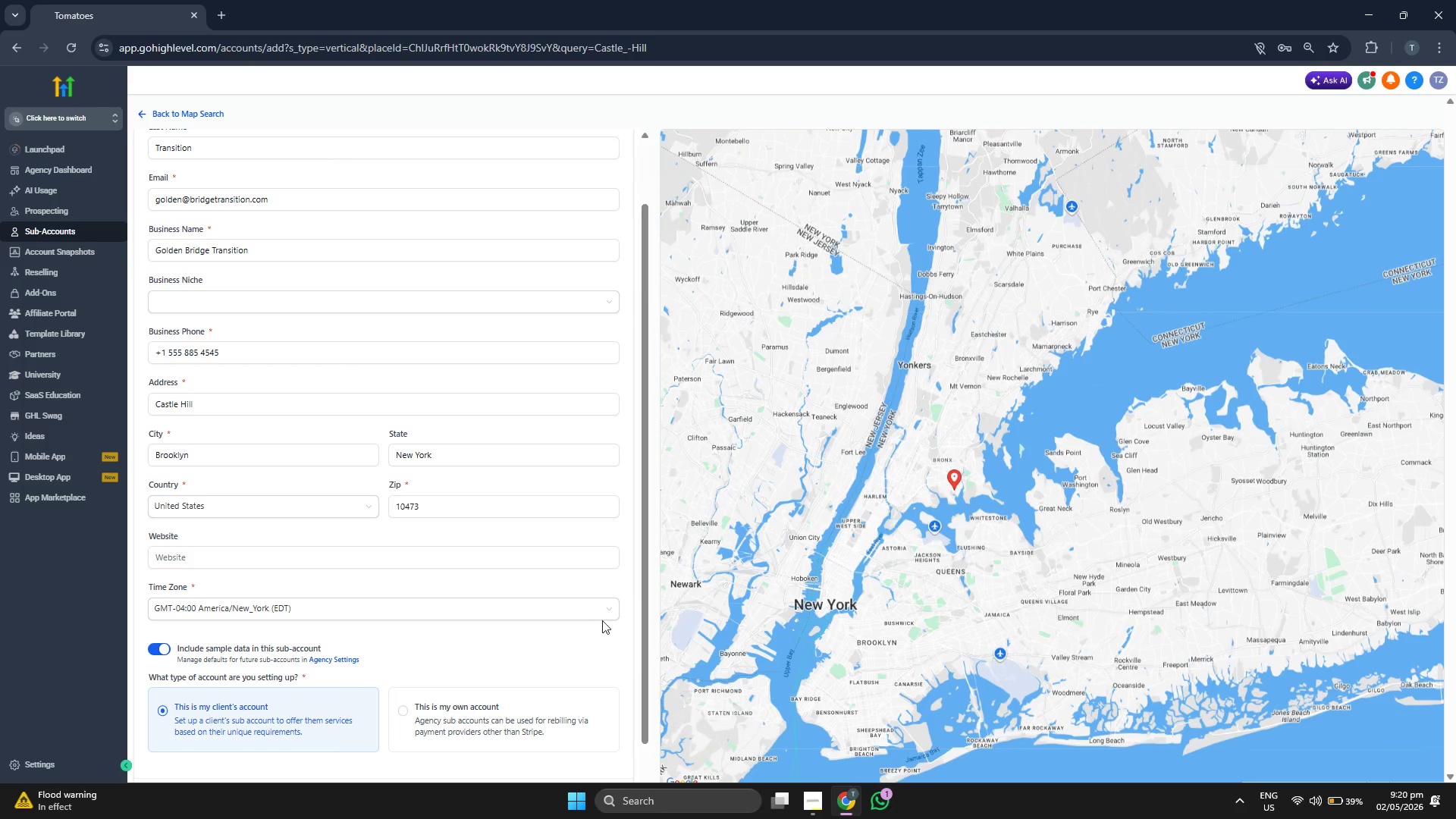 
scroll: coordinate [595, 620], scroll_direction: up, amount: 3.0
 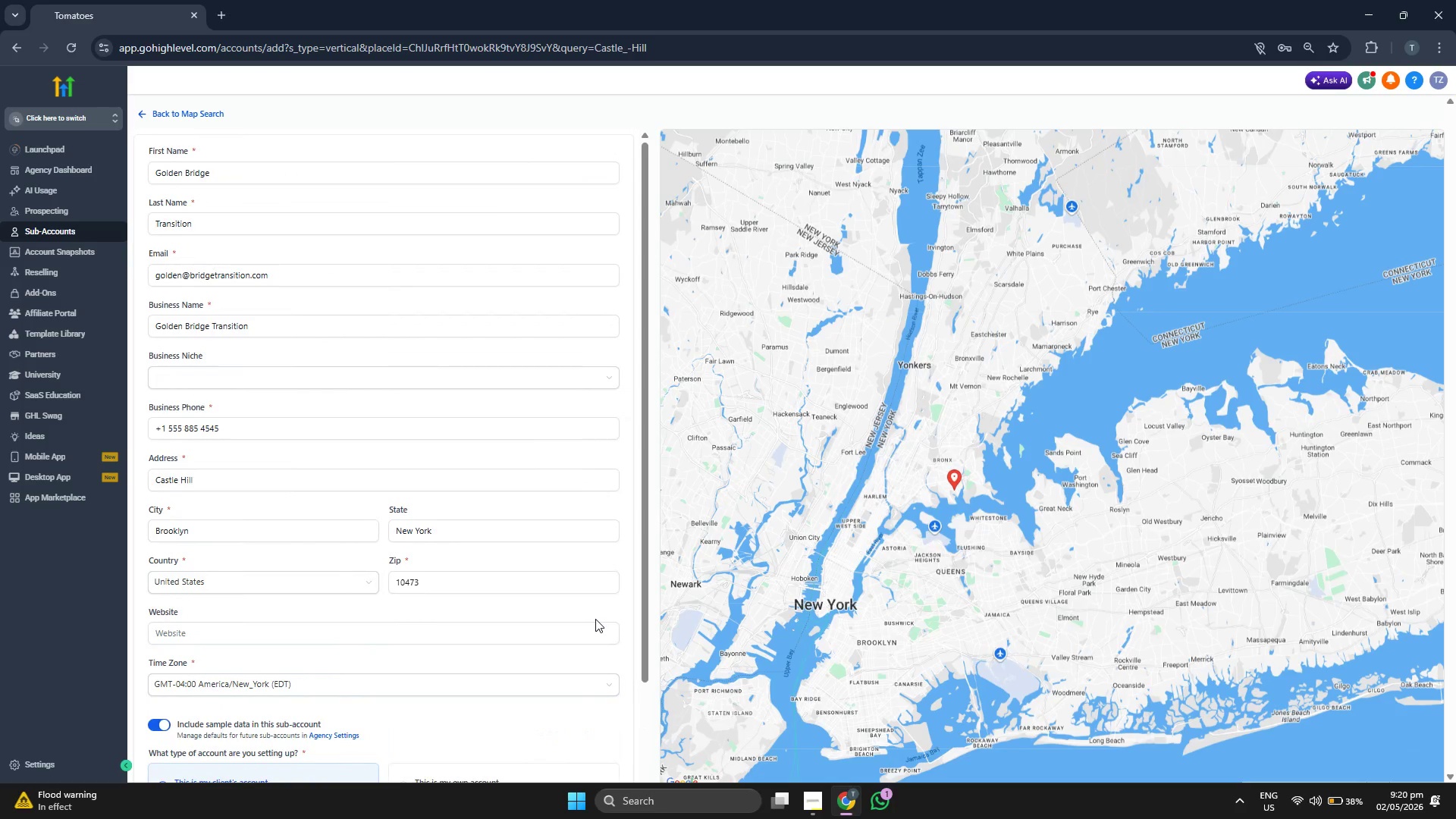 
scroll: coordinate [595, 619], scroll_direction: down, amount: 4.0
 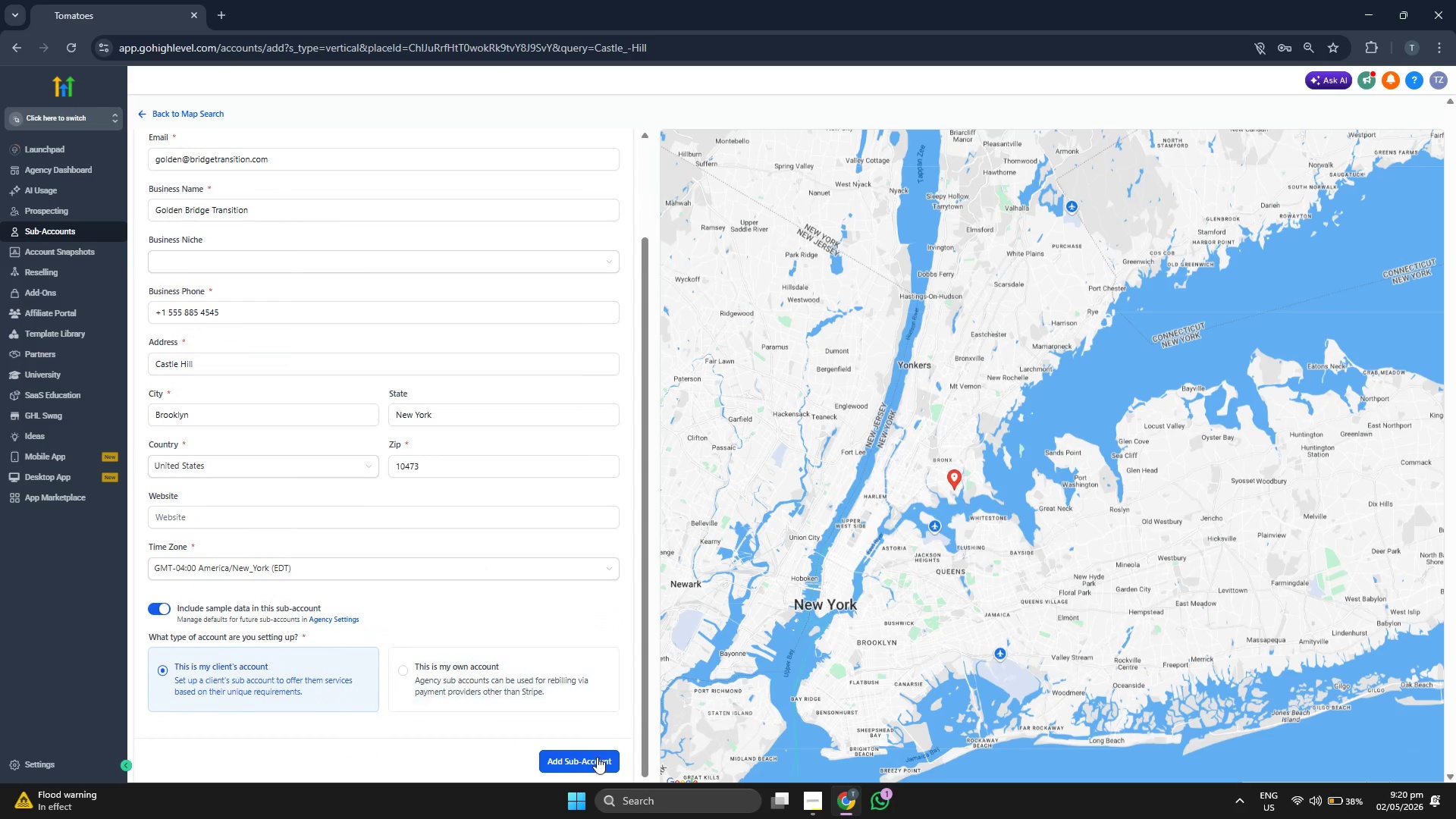 
left_click([597, 758])